 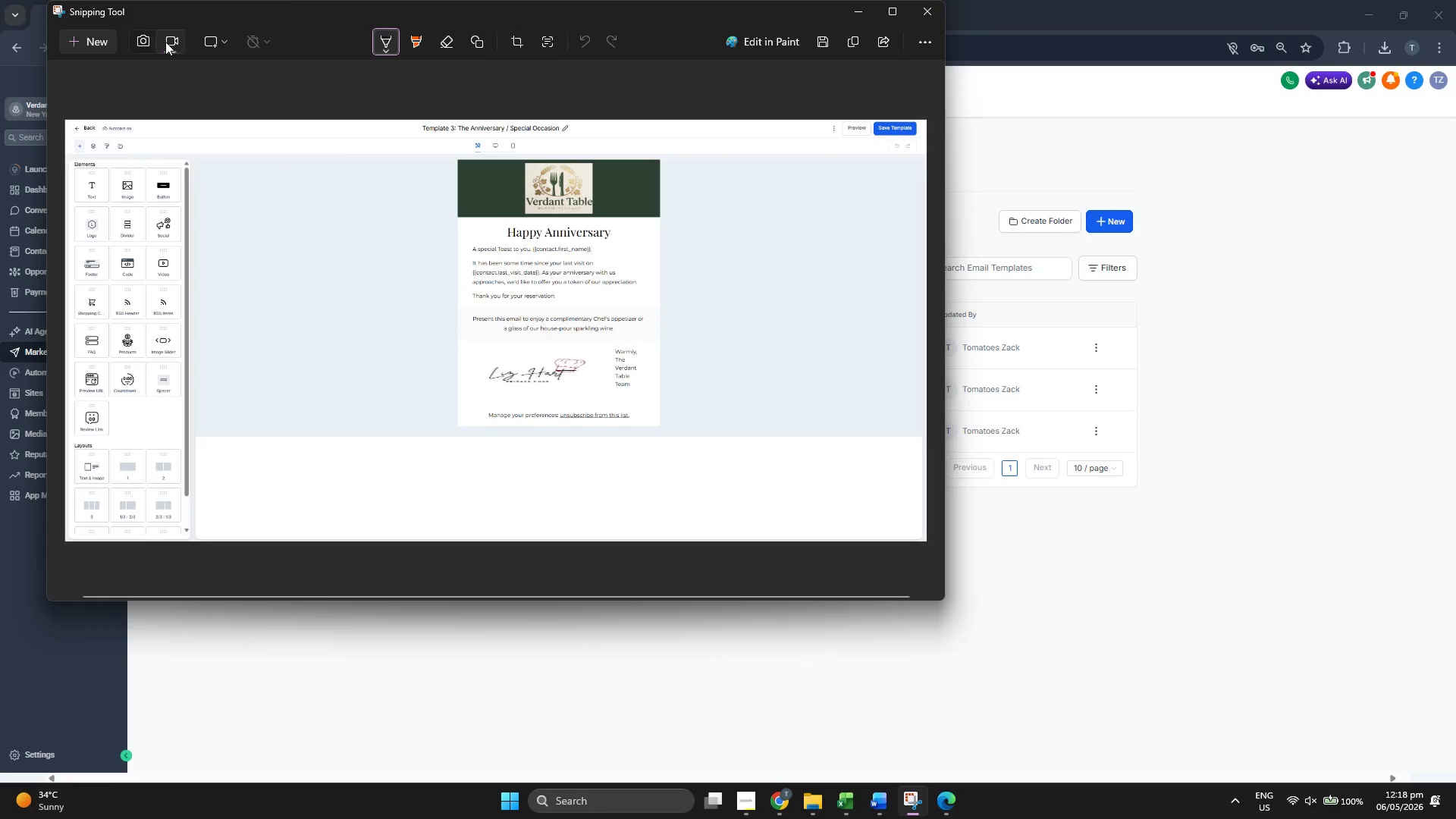 
left_click([106, 32])
 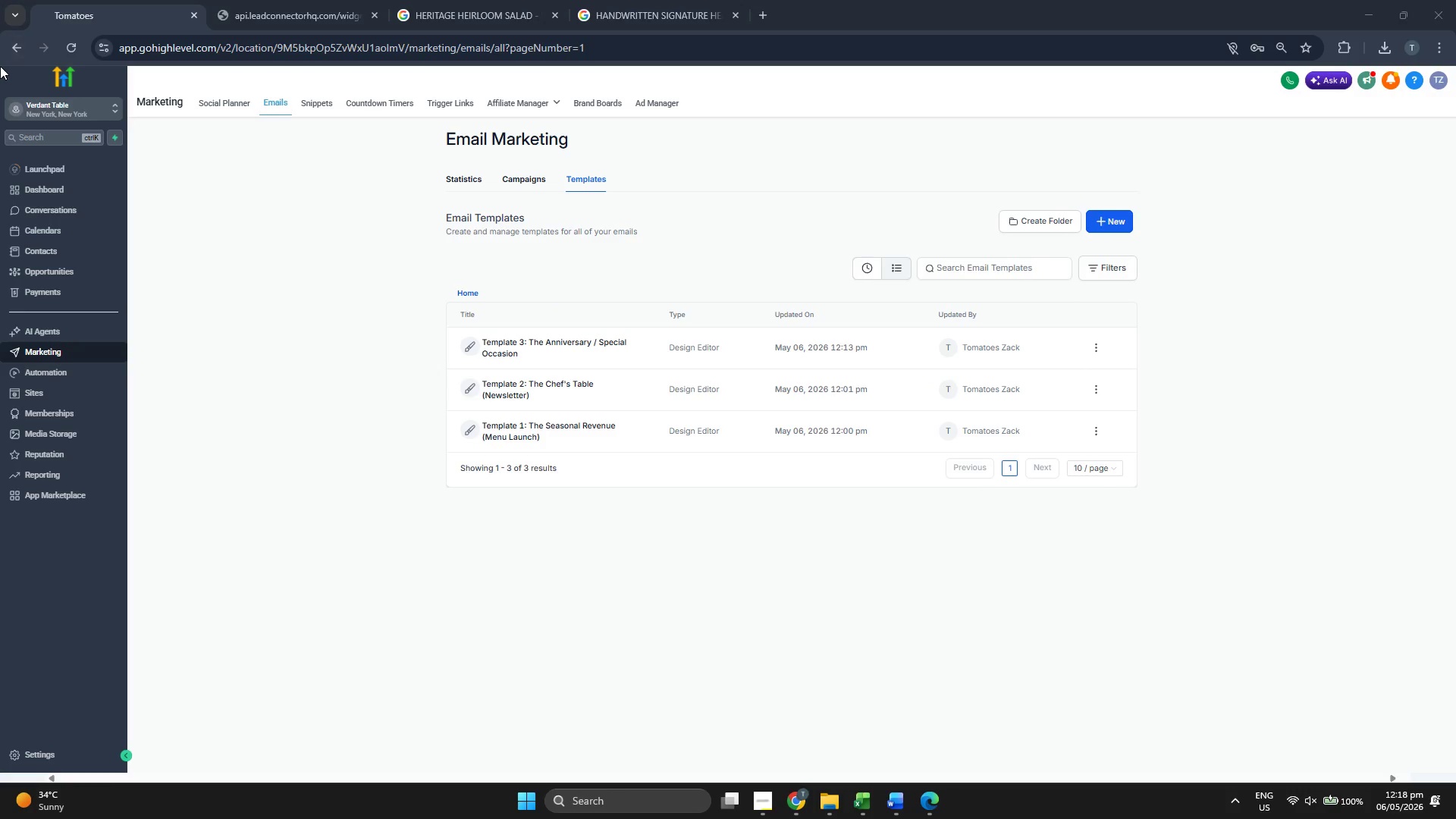 
left_click_drag(start_coordinate=[0, 66], to_coordinate=[1454, 780])
 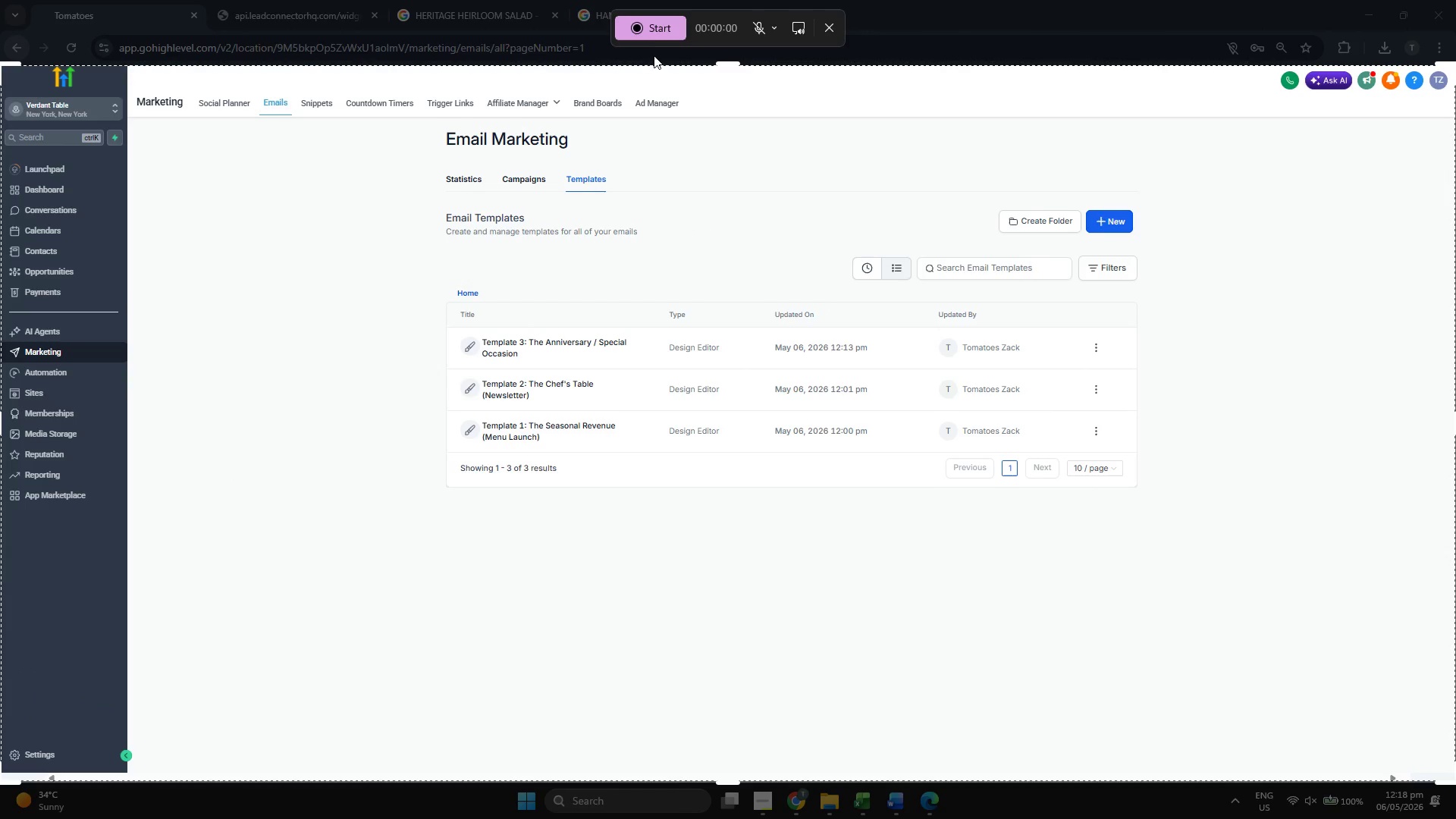 
left_click([657, 35])
 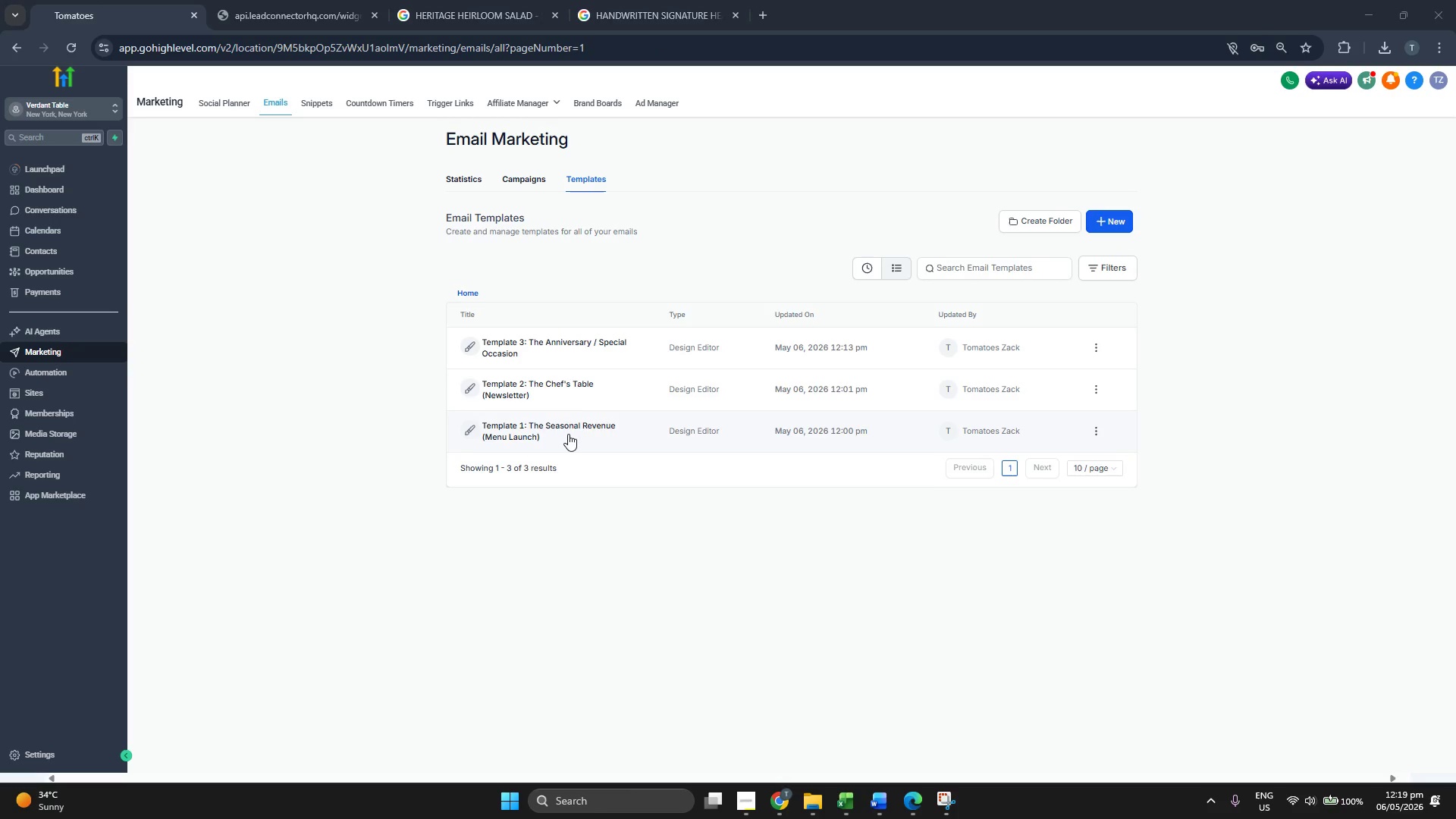 
wait(14.36)
 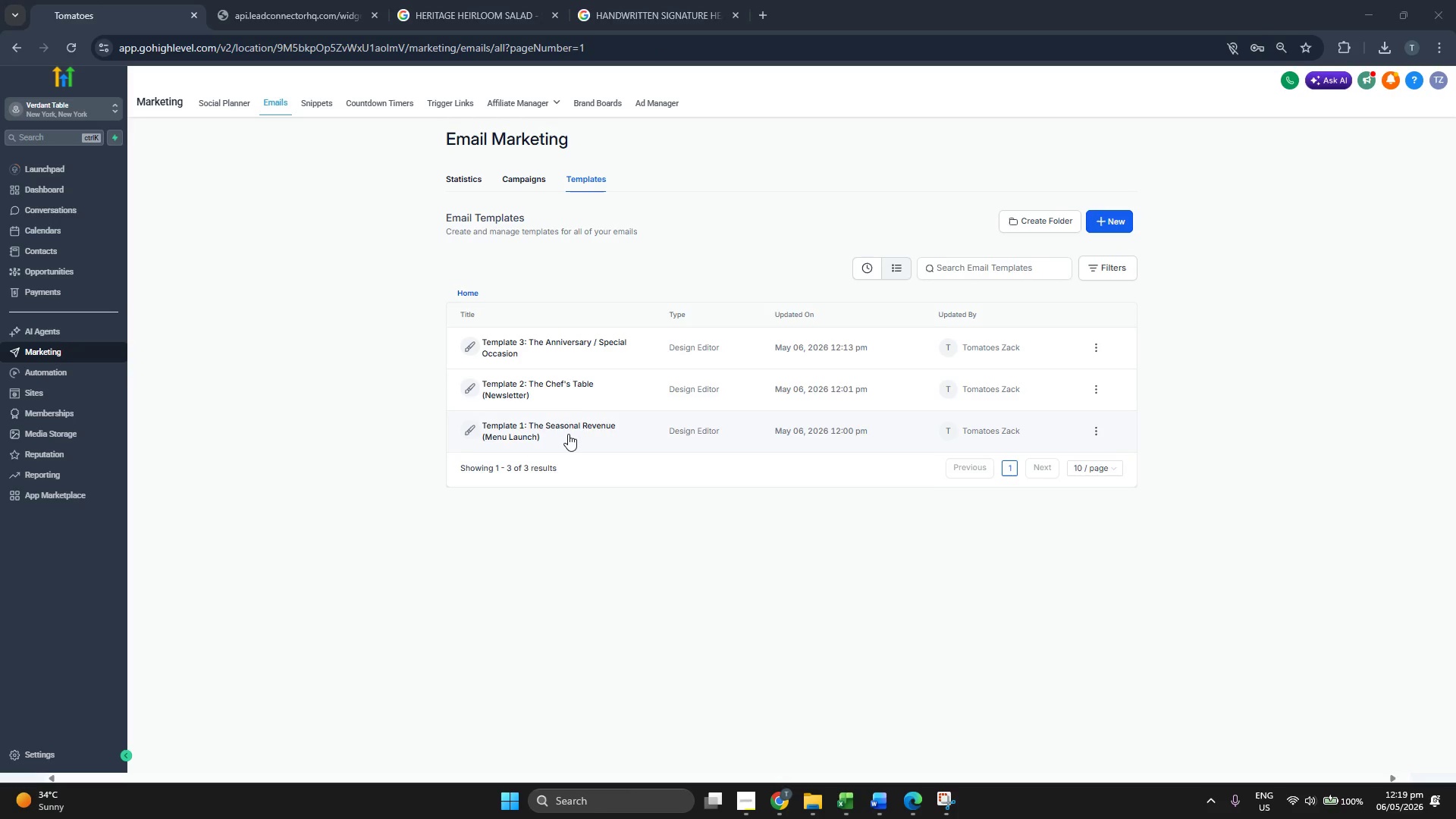 
key(Mute)
 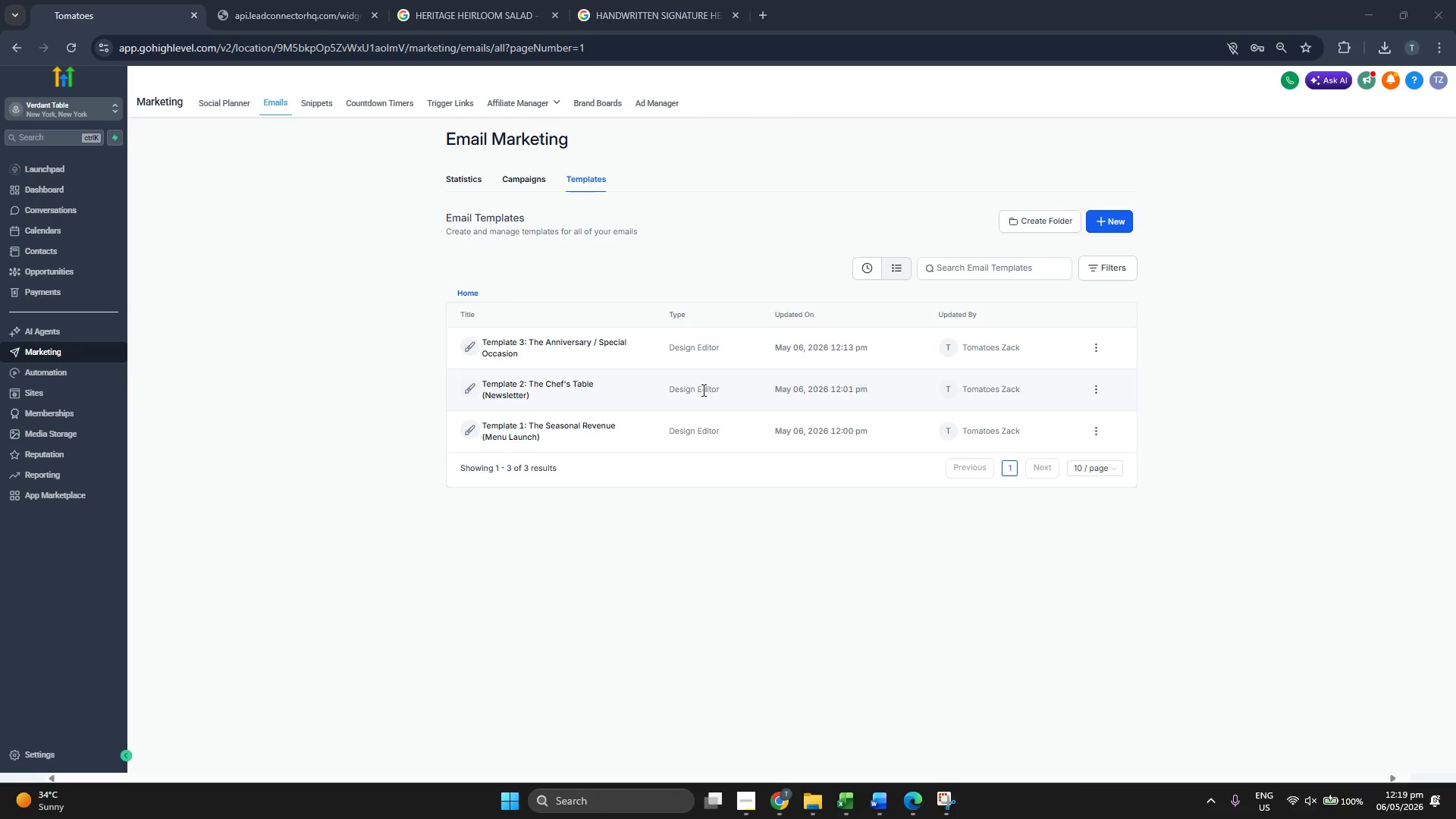 
wait(8.61)
 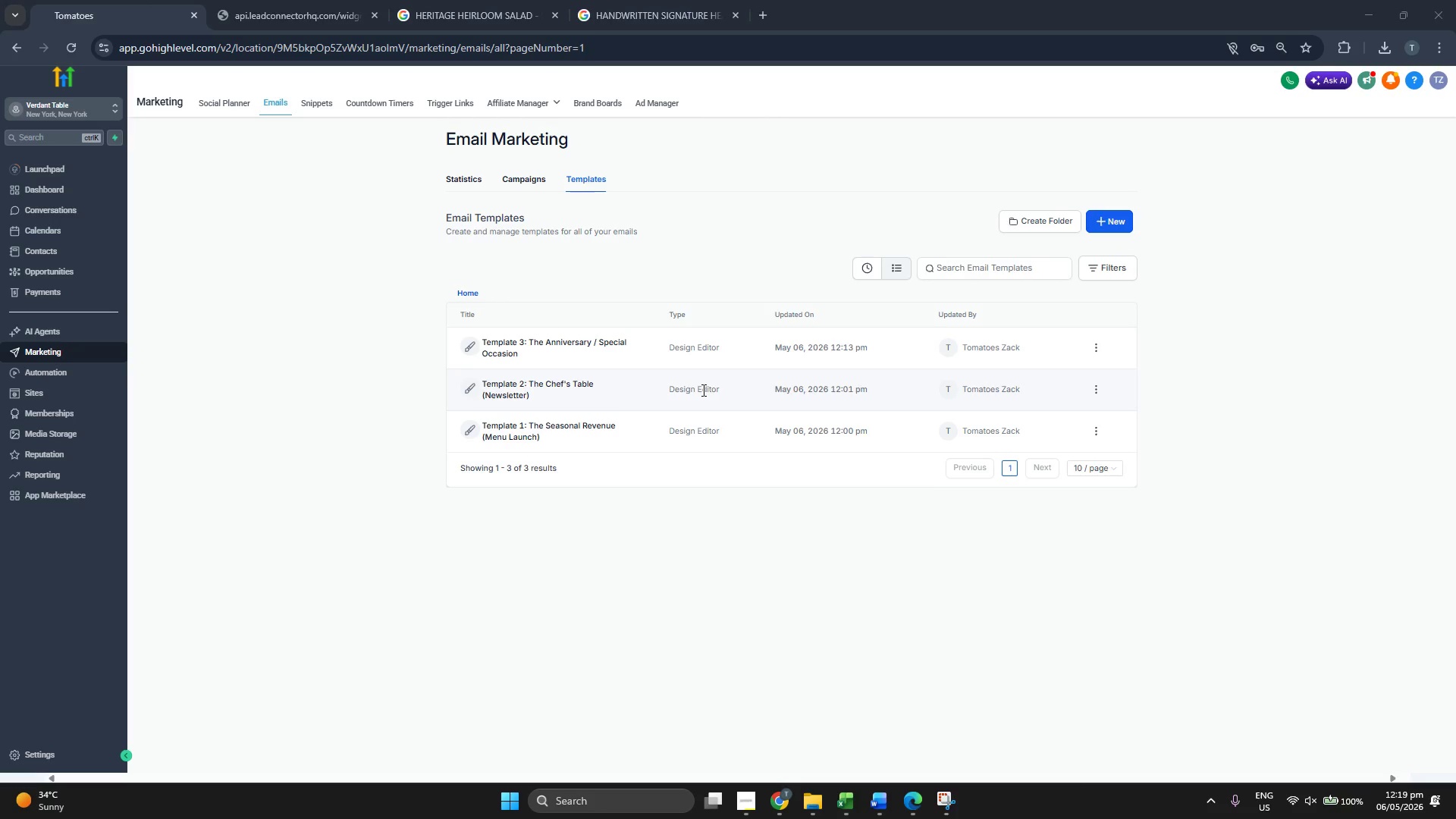 
left_click([538, 425])
 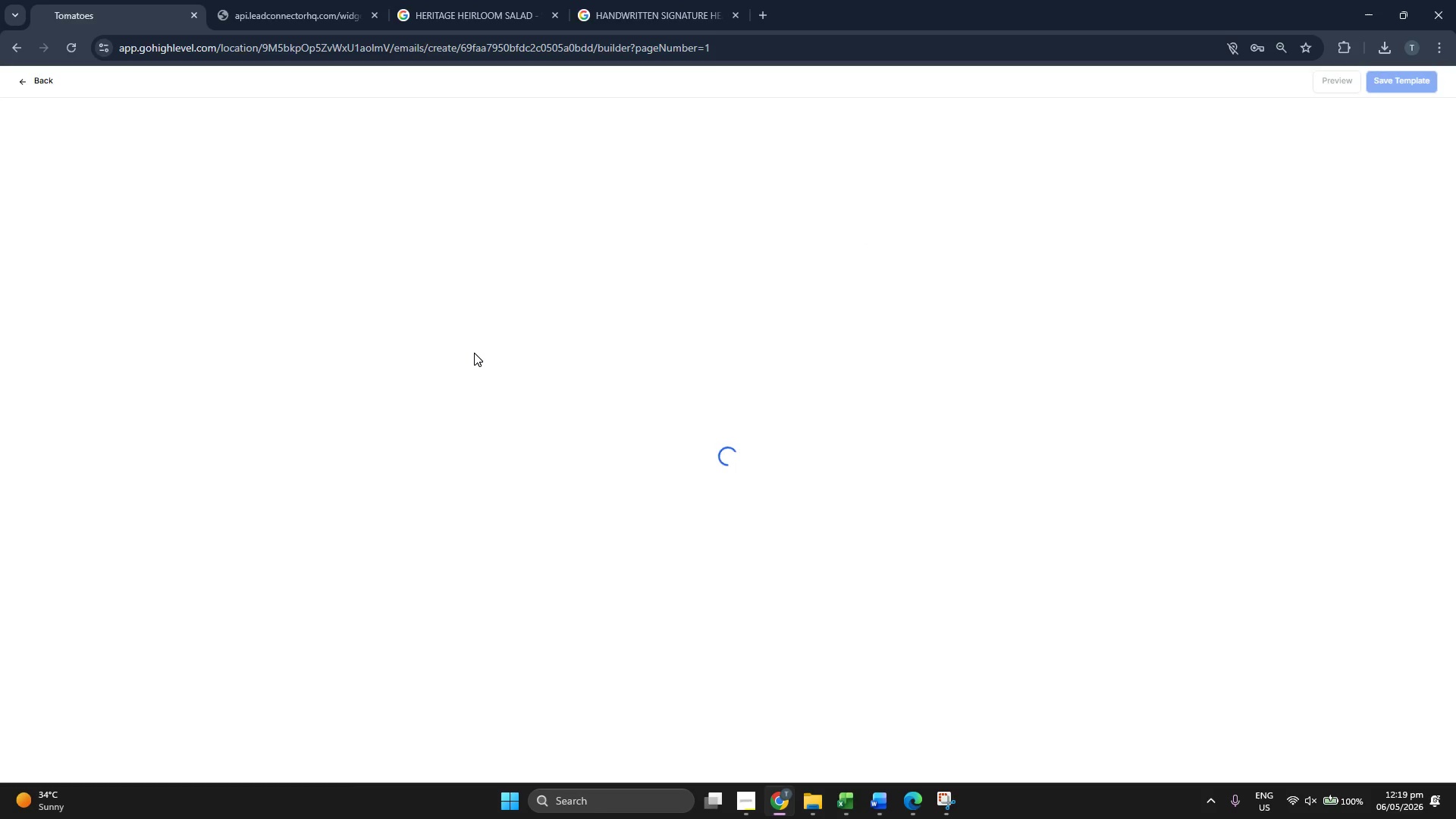 
wait(9.77)
 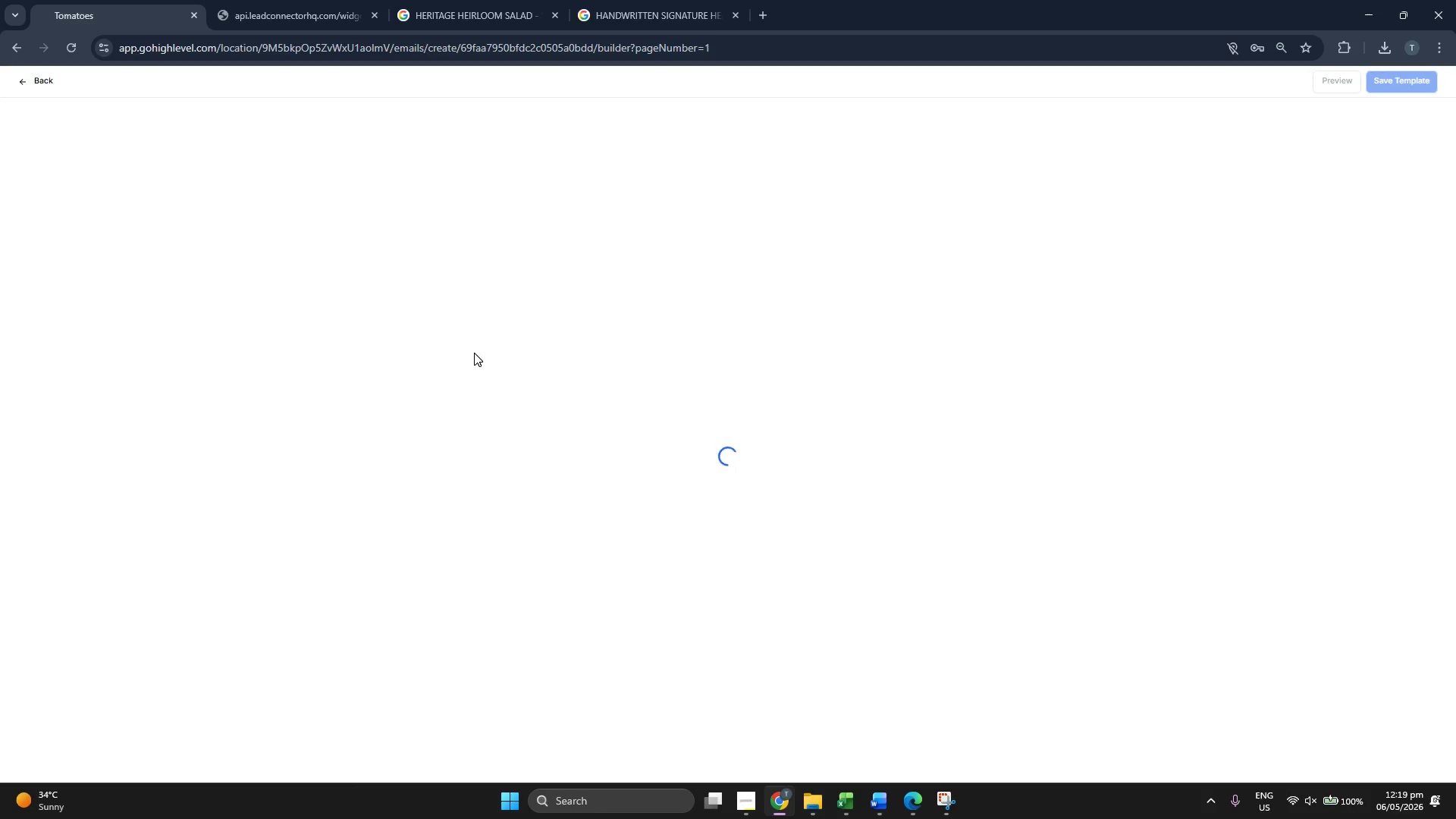 
scroll: coordinate [1197, 510], scroll_direction: down, amount: 1.0
 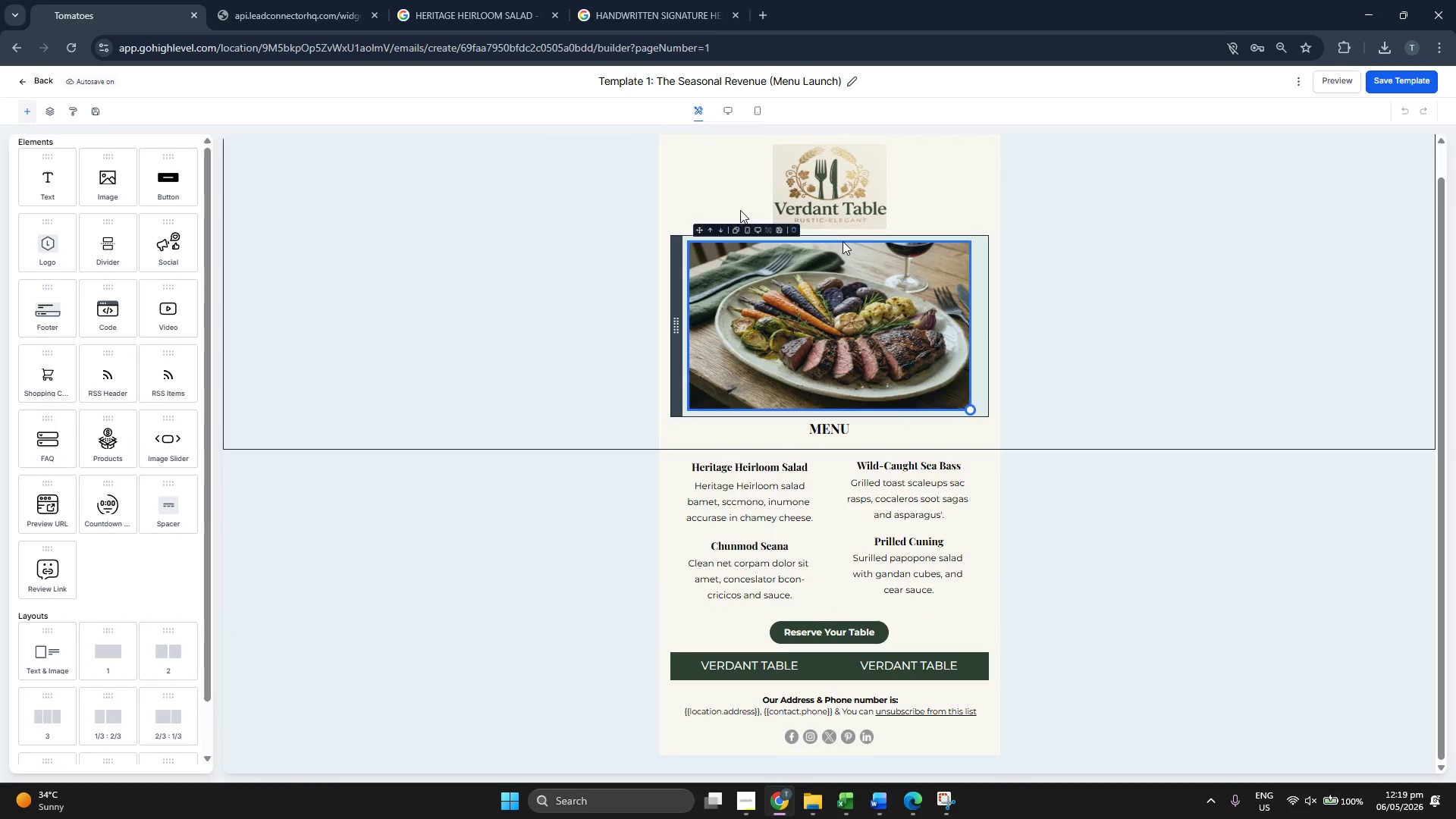 
scroll: coordinate [746, 207], scroll_direction: up, amount: 2.0
 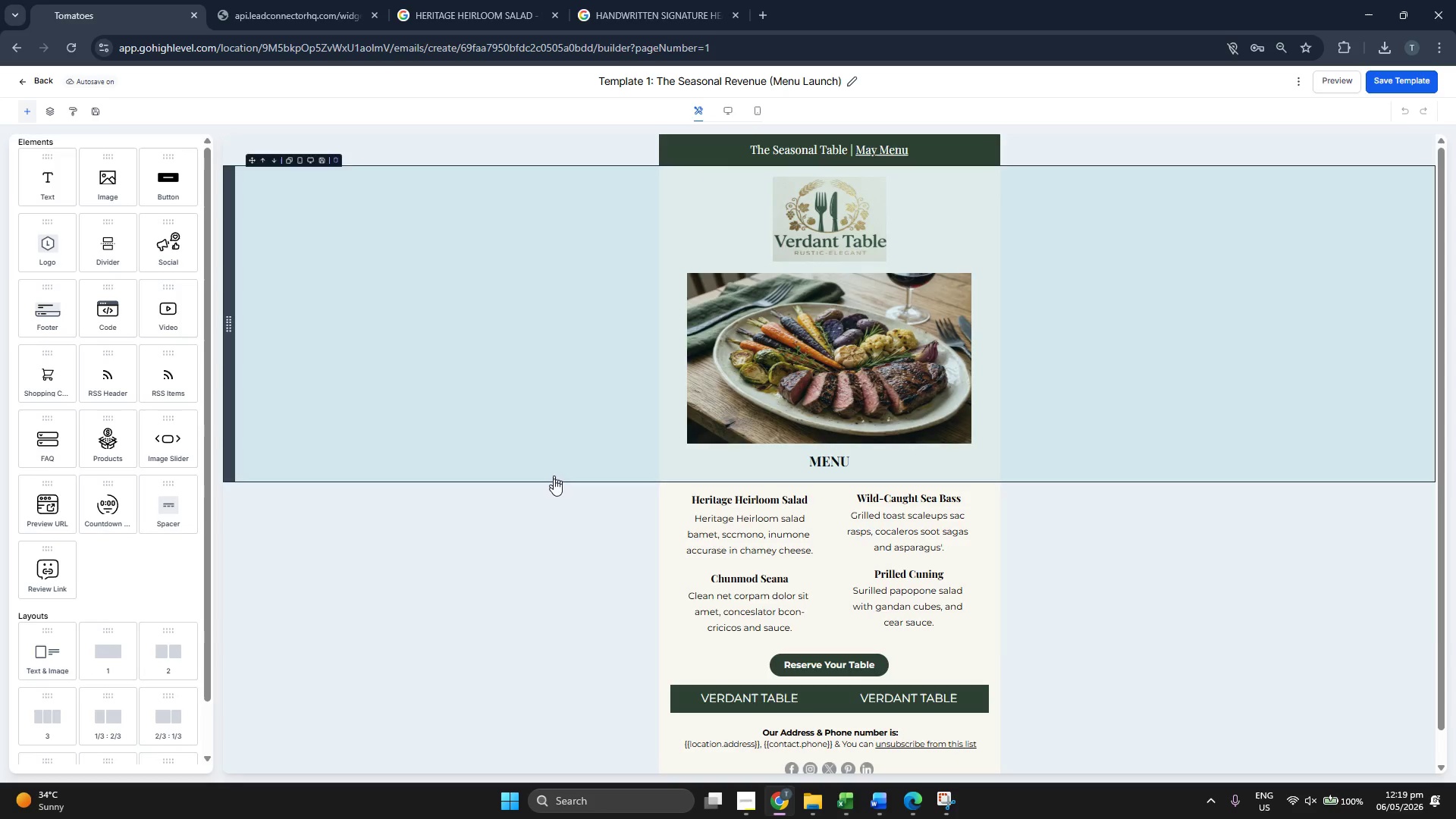 
scroll: coordinate [544, 503], scroll_direction: down, amount: 2.0
 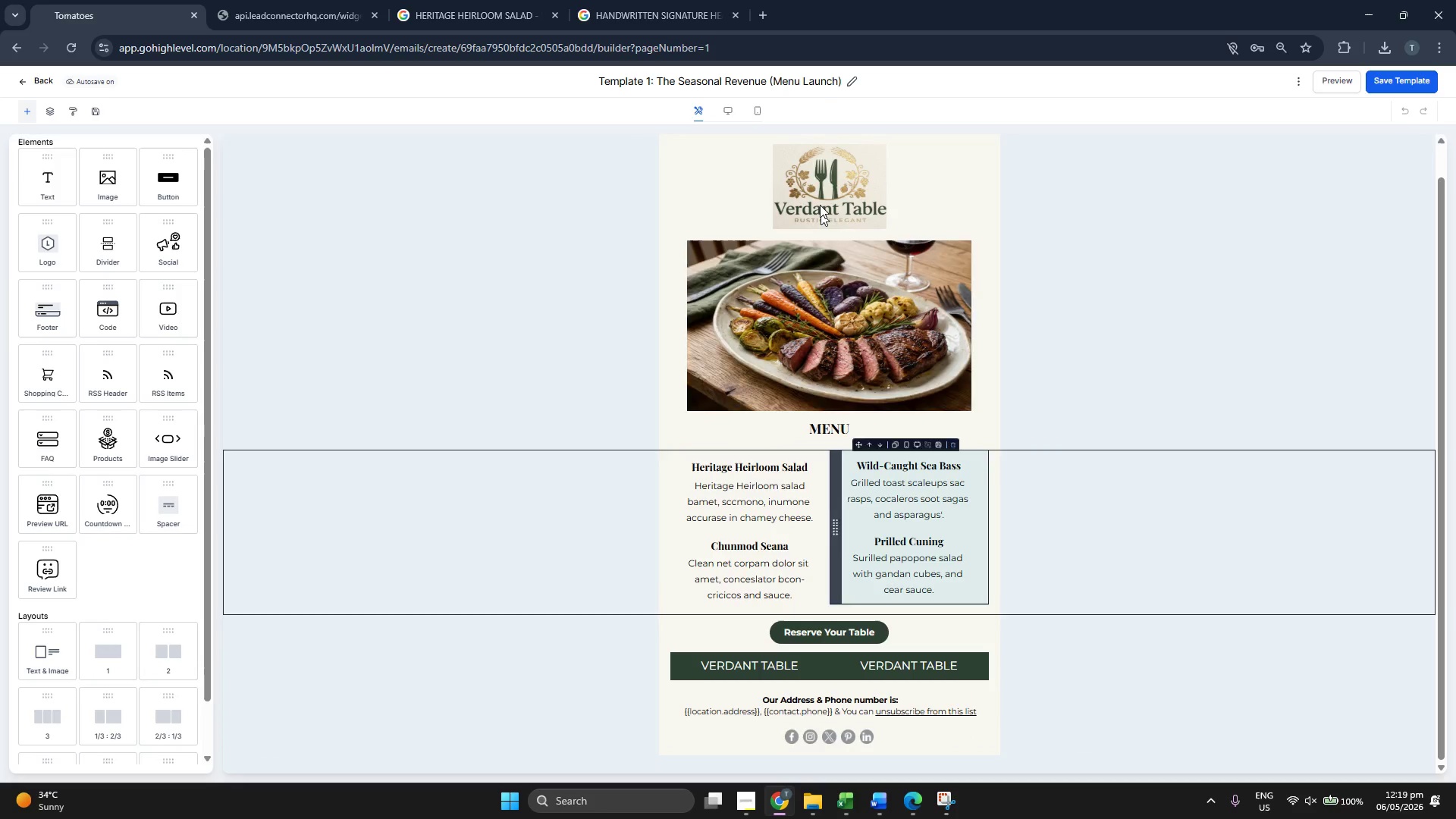 
left_click([727, 111])
 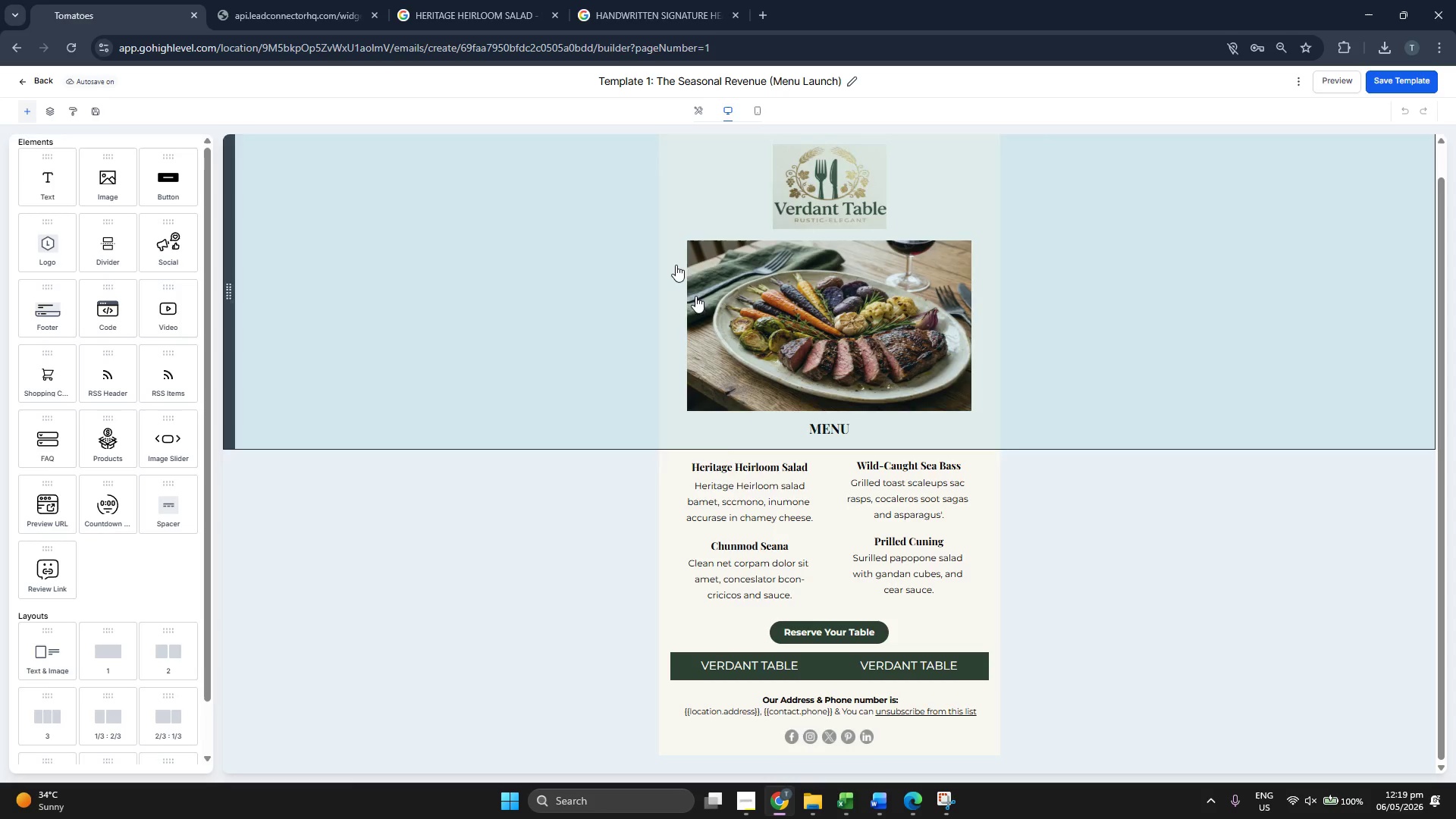 
scroll: coordinate [811, 541], scroll_direction: down, amount: 1.0
 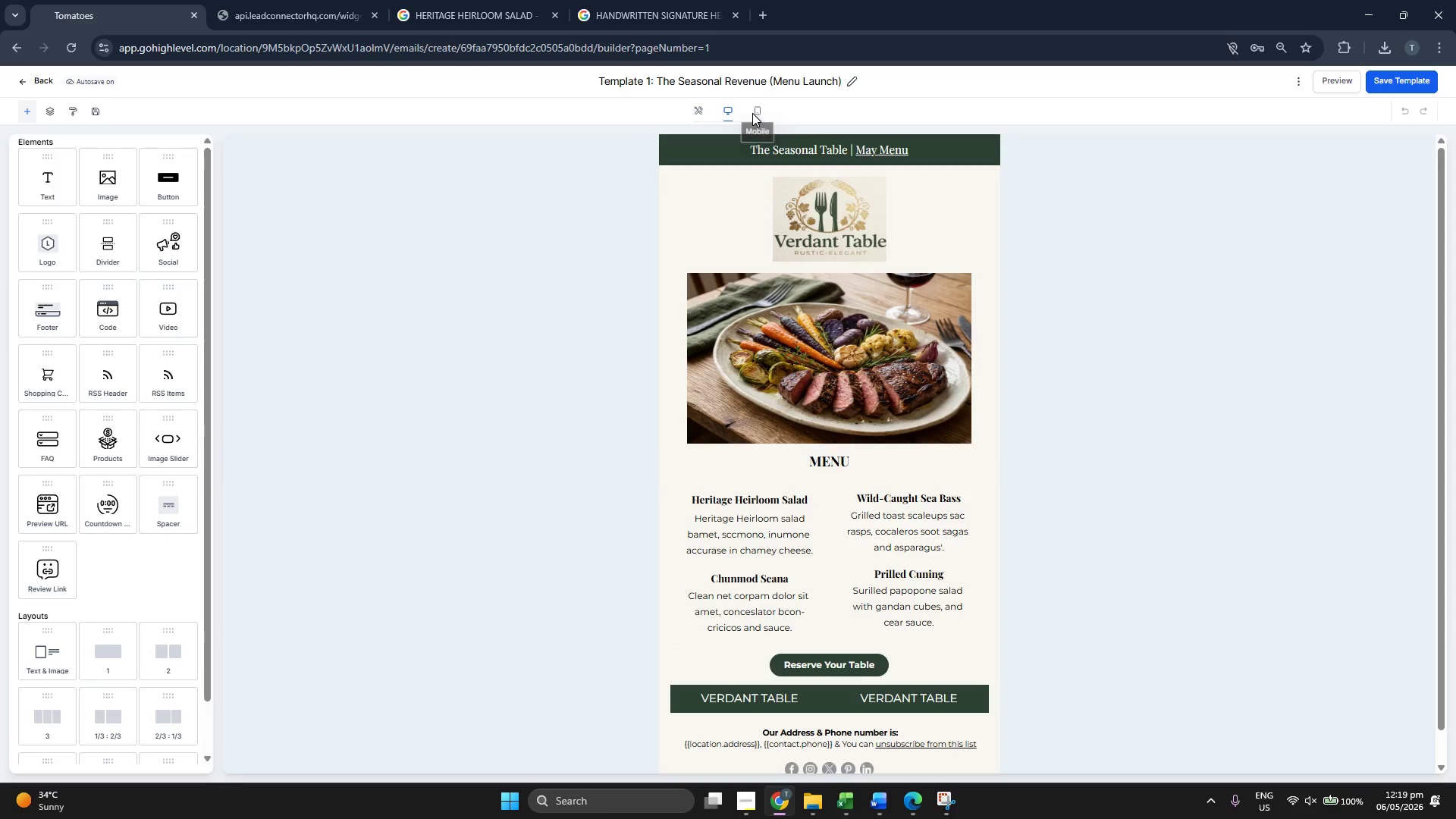 
double_click([758, 113])
 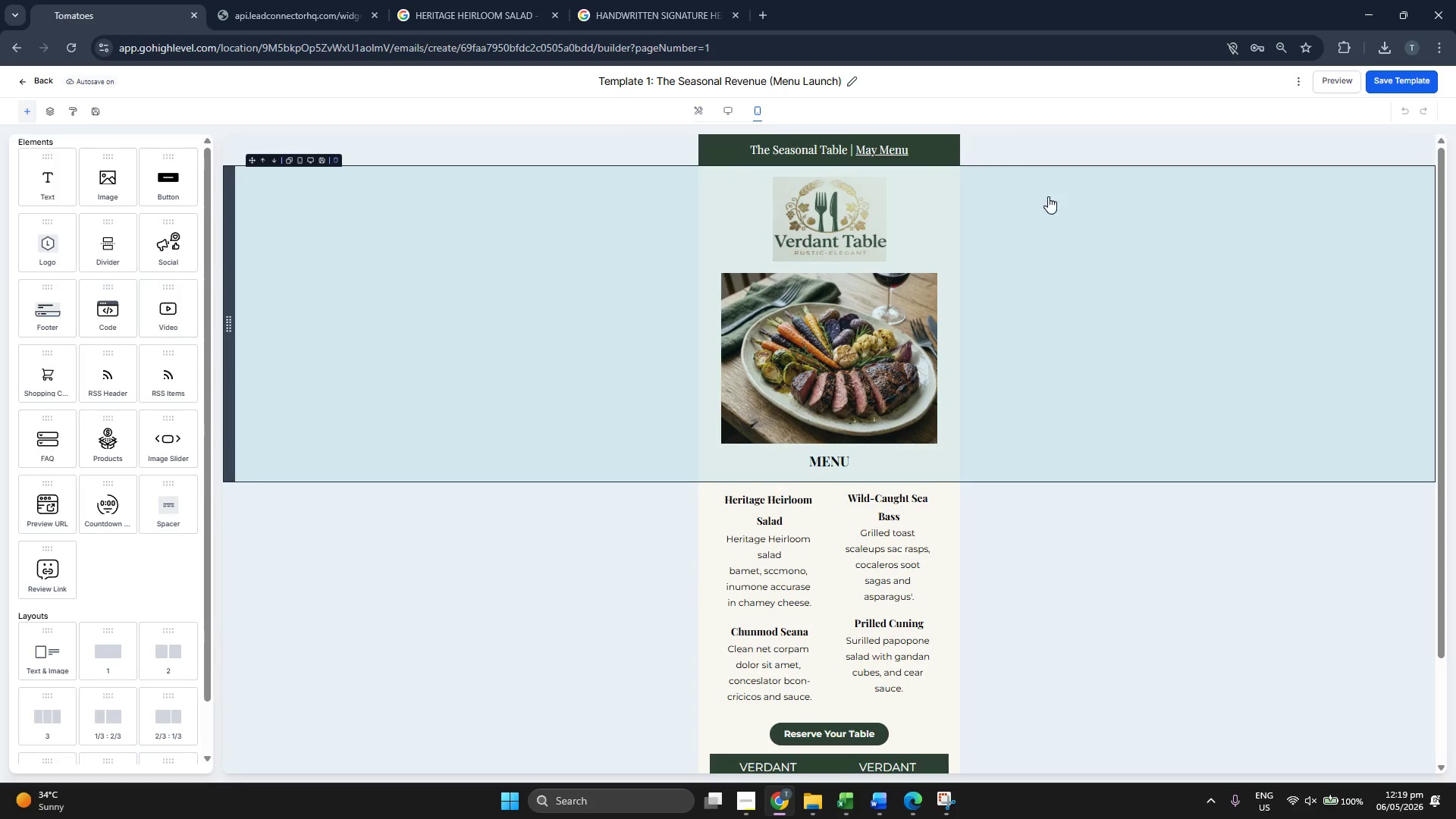 
scroll: coordinate [1007, 572], scroll_direction: down, amount: 2.0
 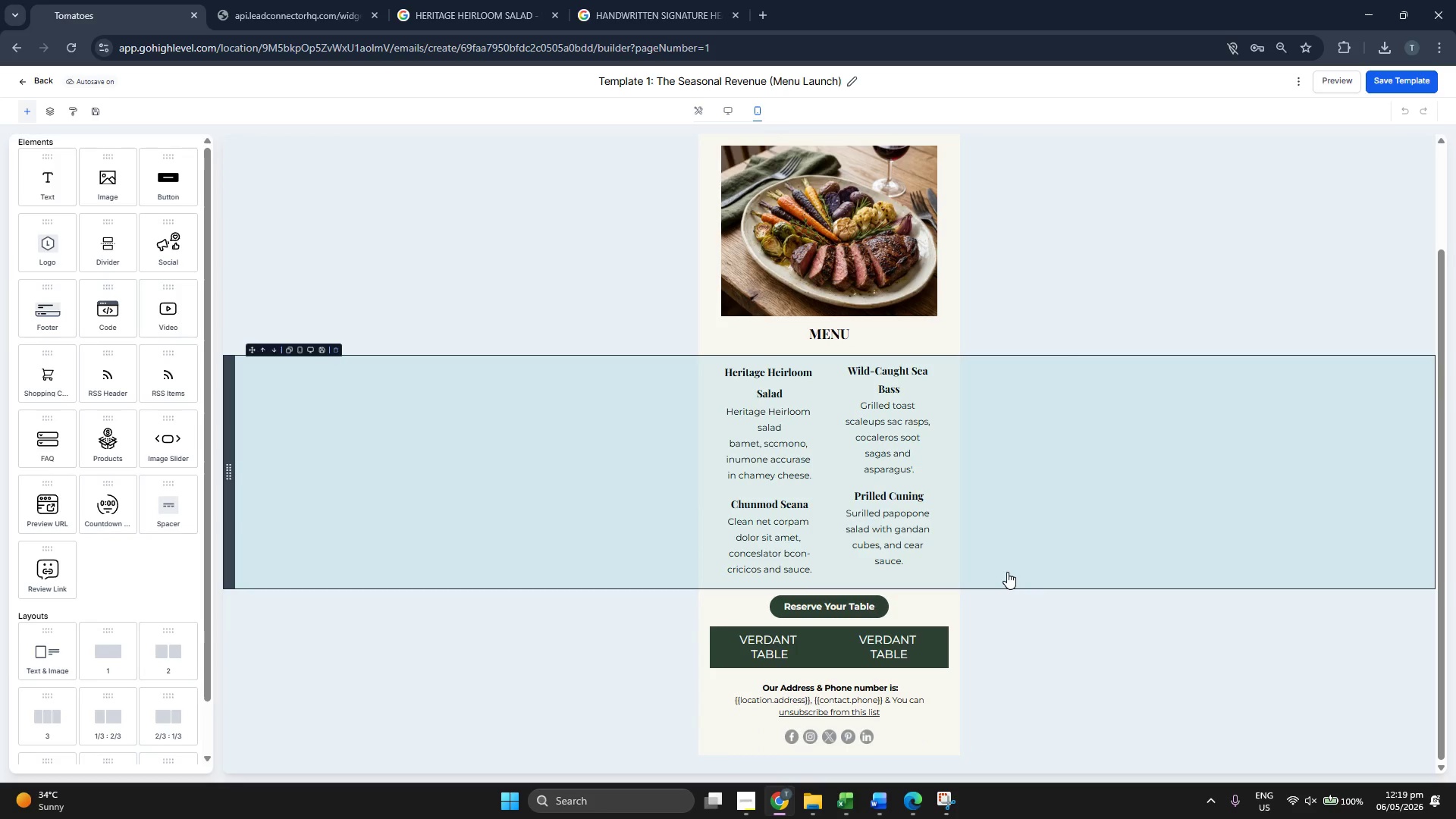 
scroll: coordinate [1007, 571], scroll_direction: up, amount: 2.0
 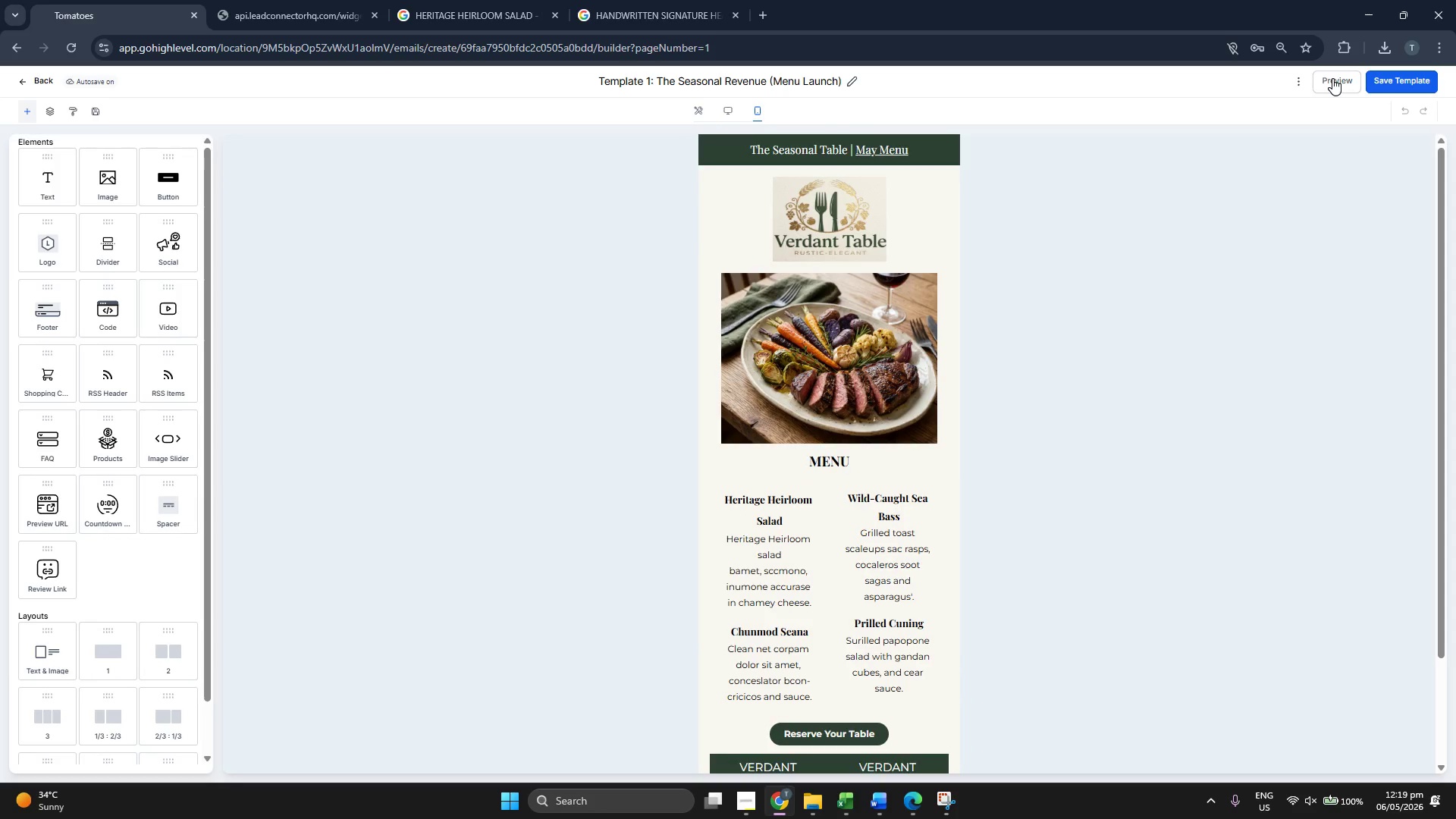 
left_click([1332, 78])
 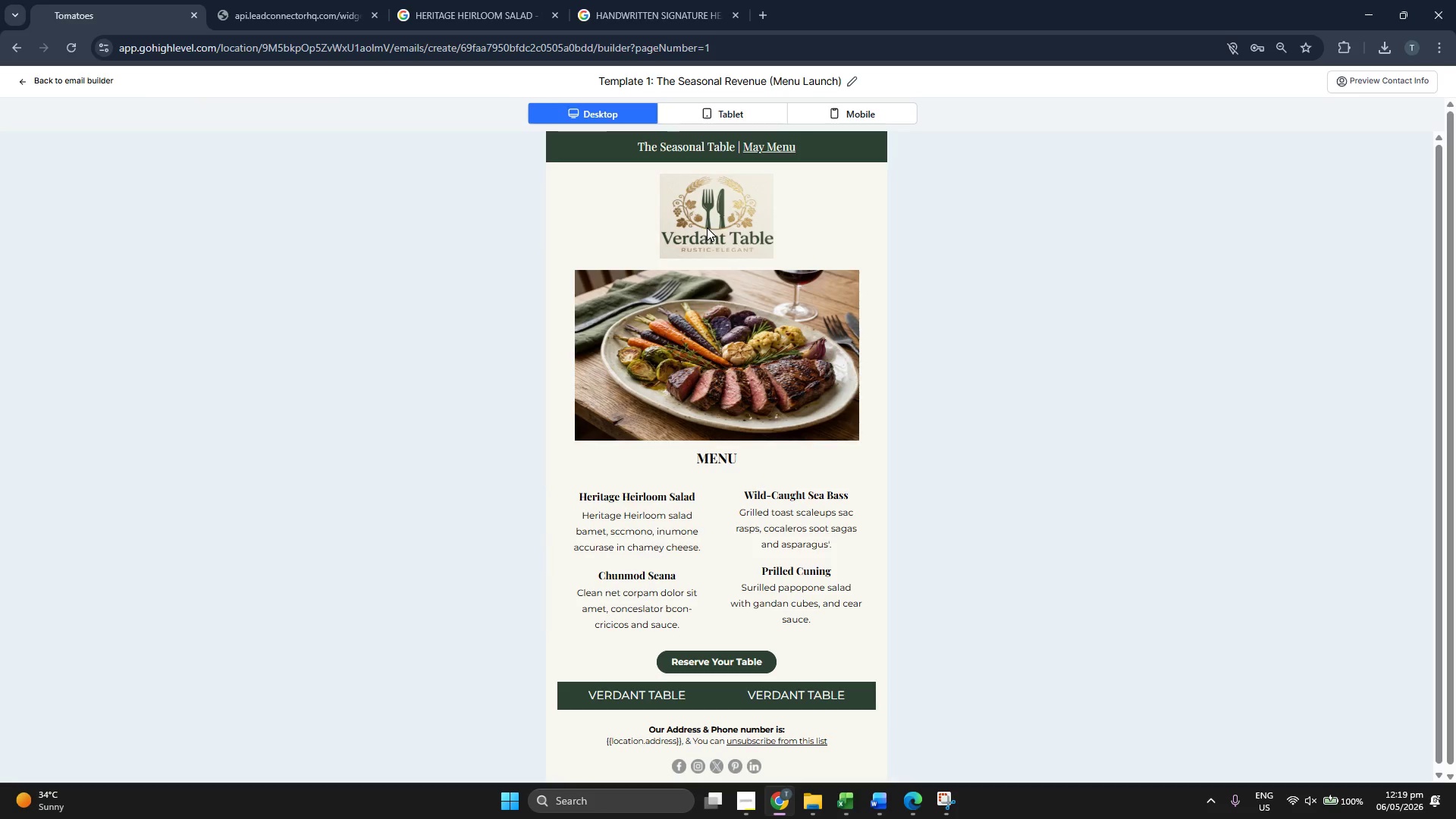 
scroll: coordinate [712, 447], scroll_direction: down, amount: 2.0
 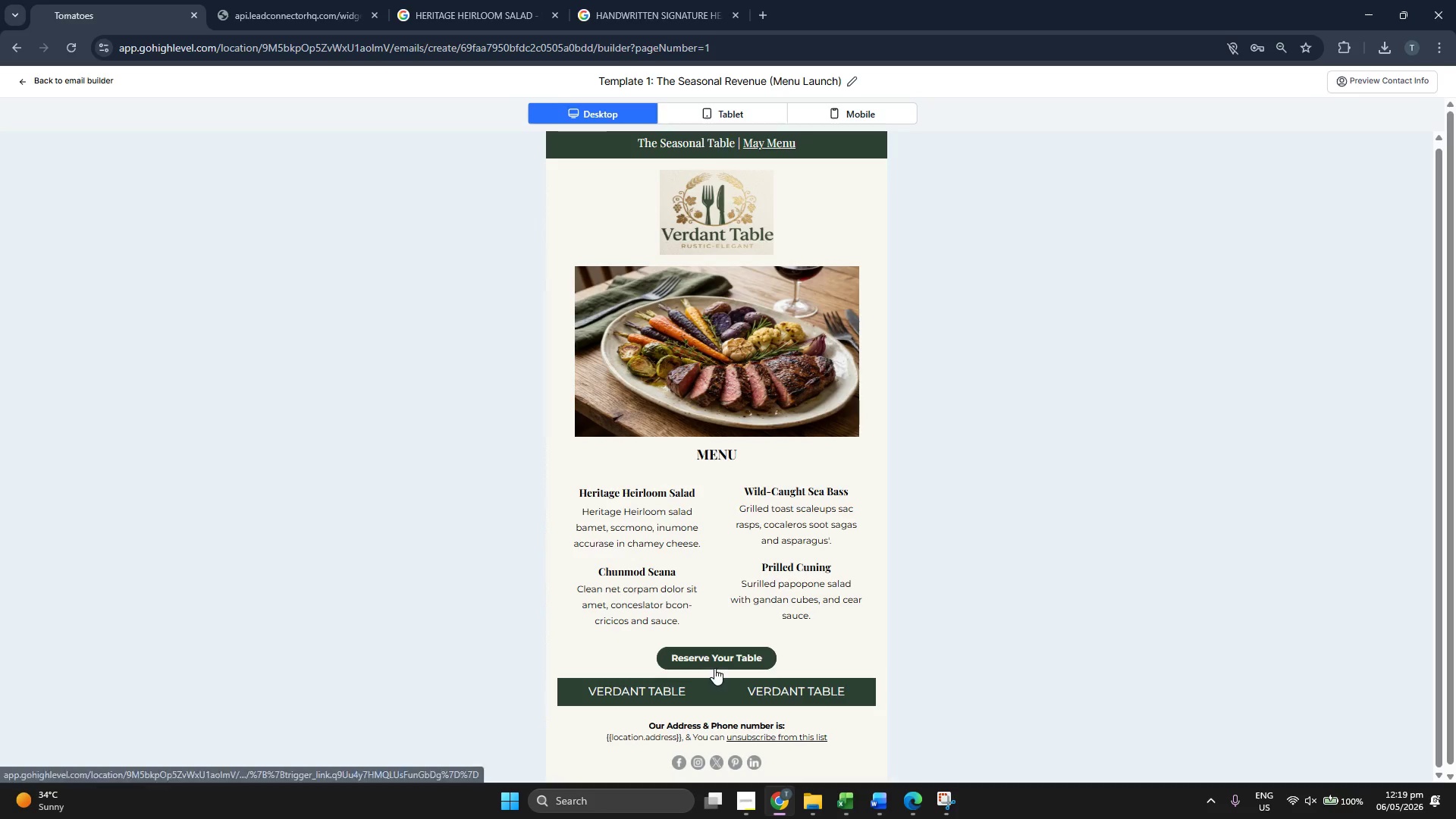 
left_click([852, 105])
 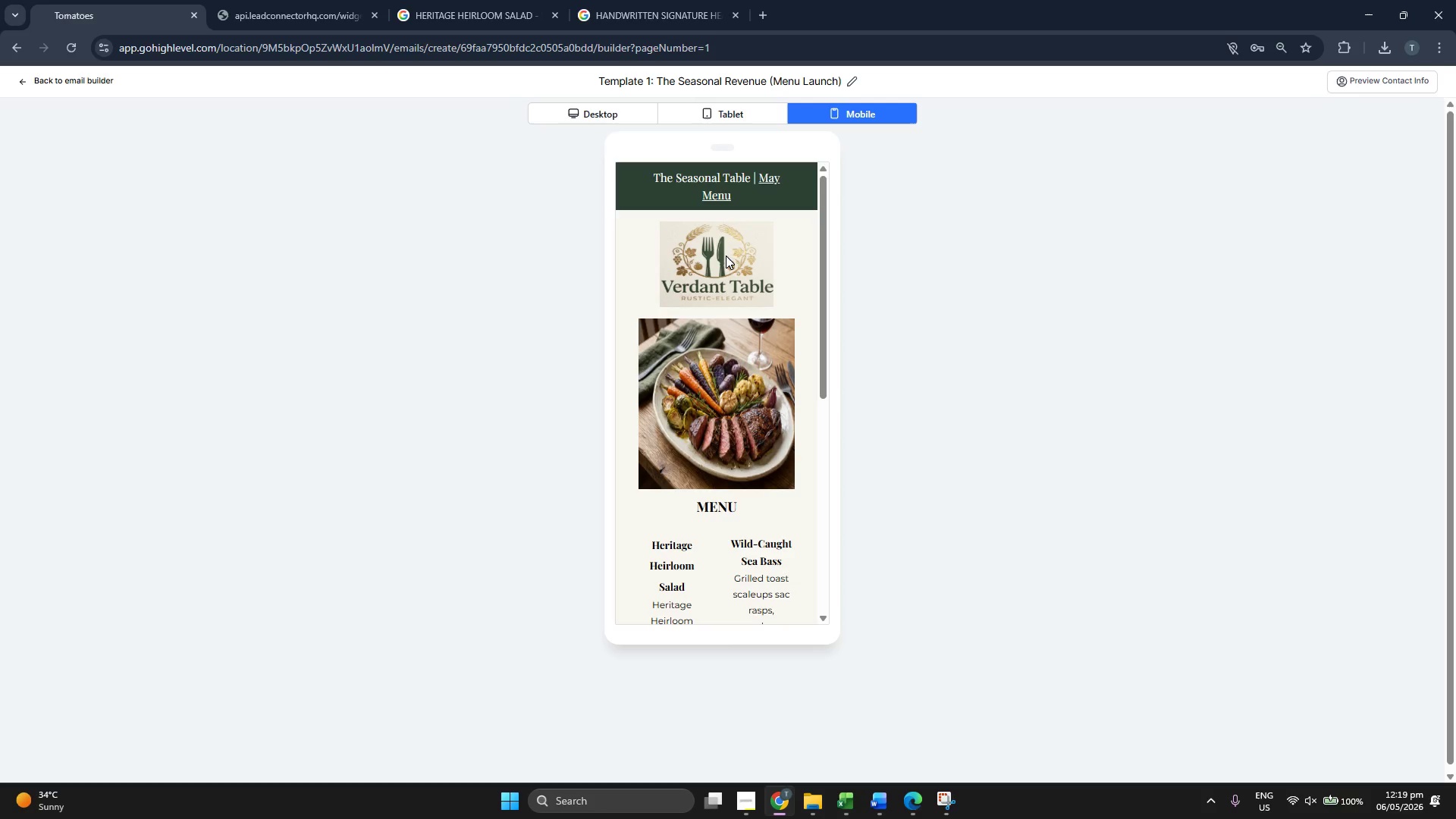 
scroll: coordinate [726, 288], scroll_direction: down, amount: 7.0
 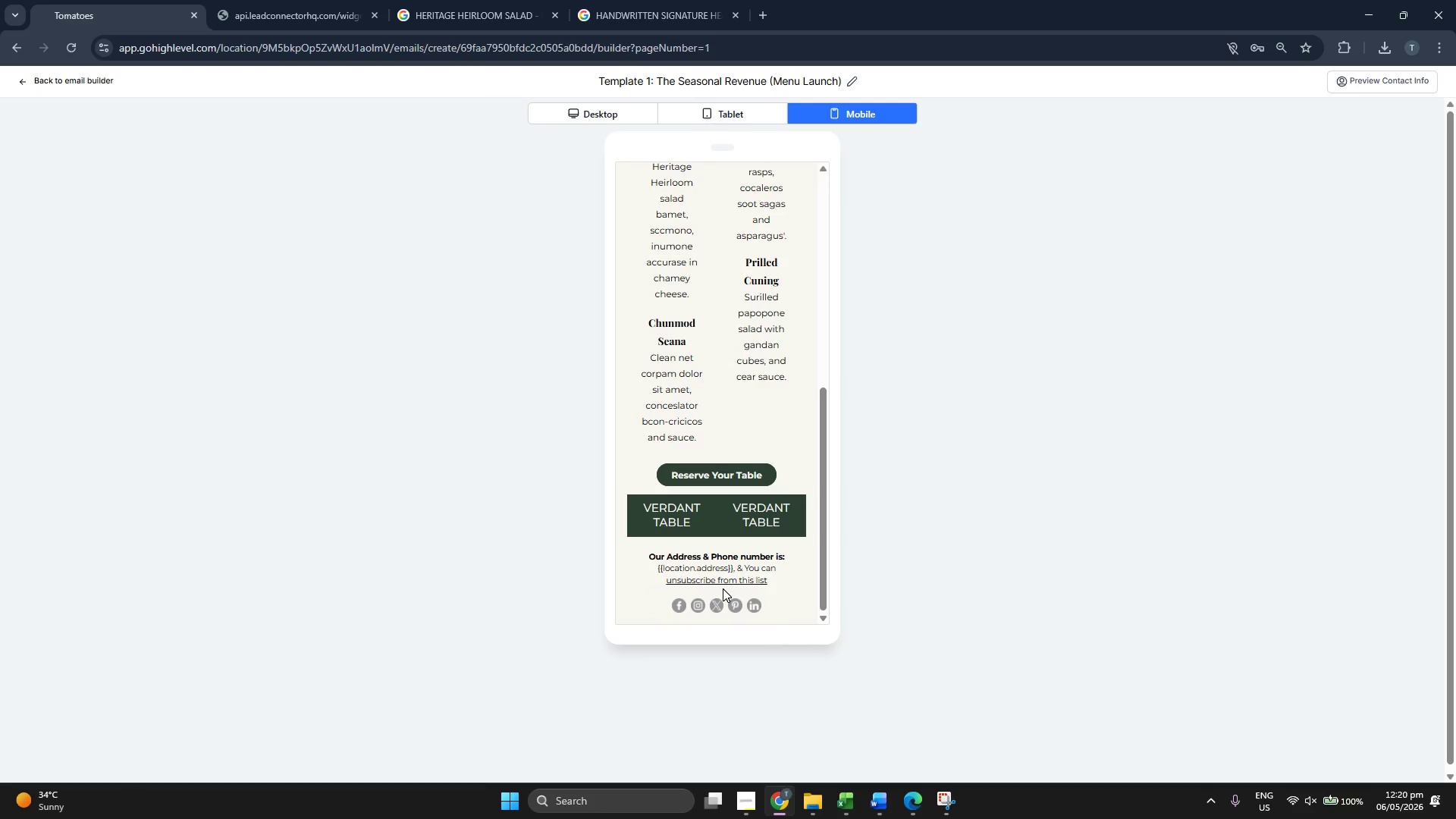 
scroll: coordinate [695, 354], scroll_direction: up, amount: 8.0
 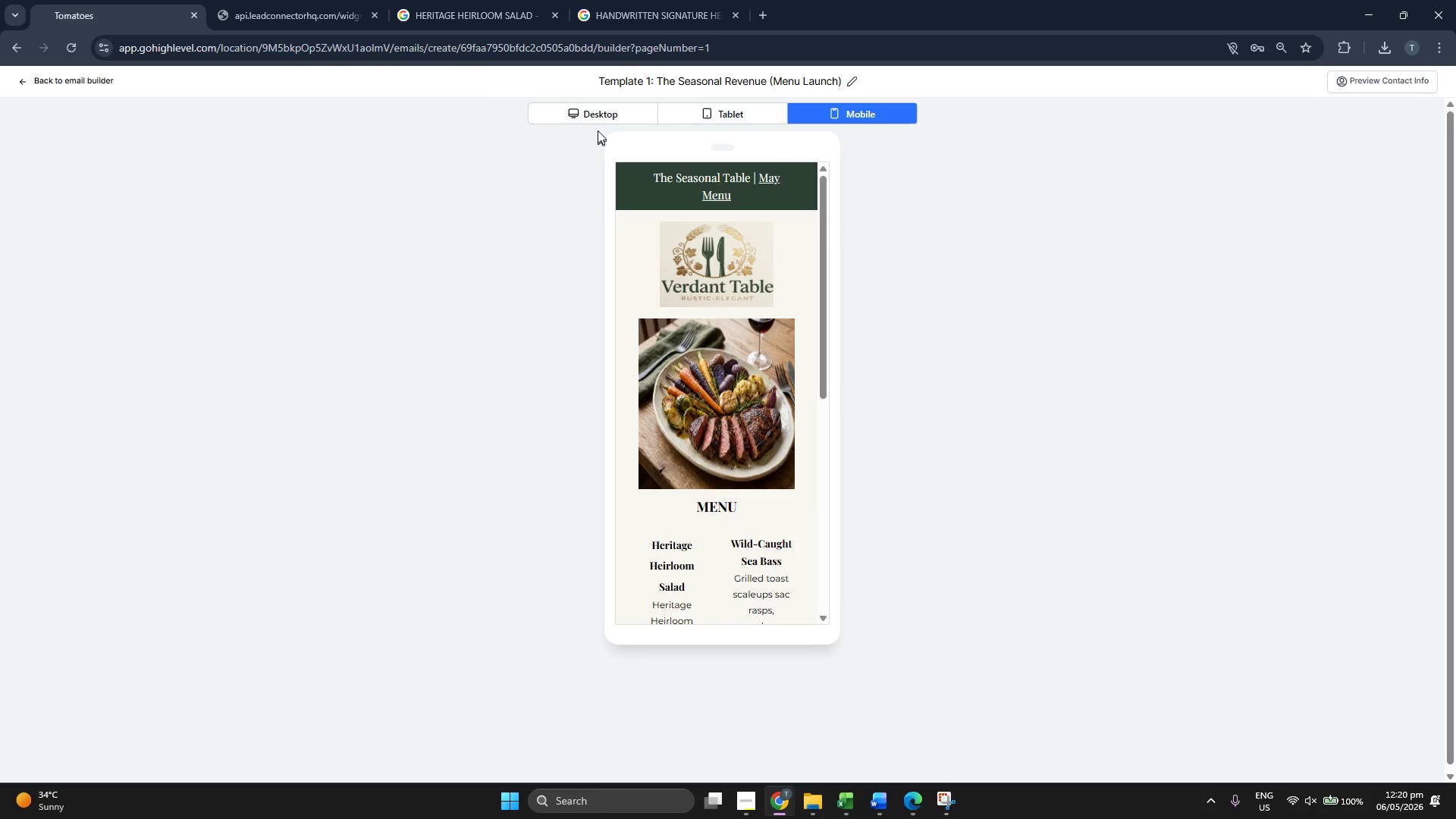 
left_click([598, 108])
 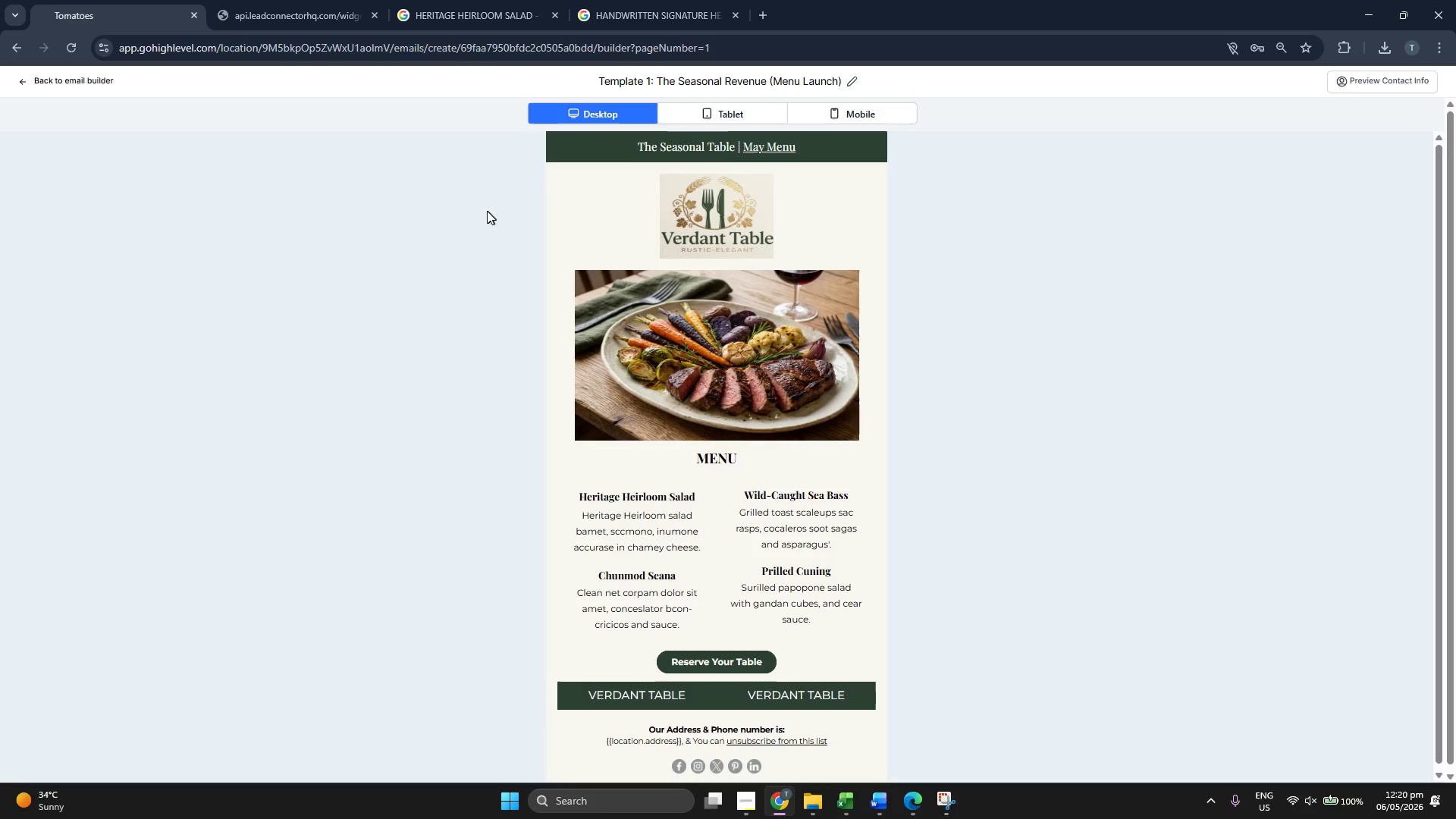 
scroll: coordinate [485, 211], scroll_direction: down, amount: 1.0
 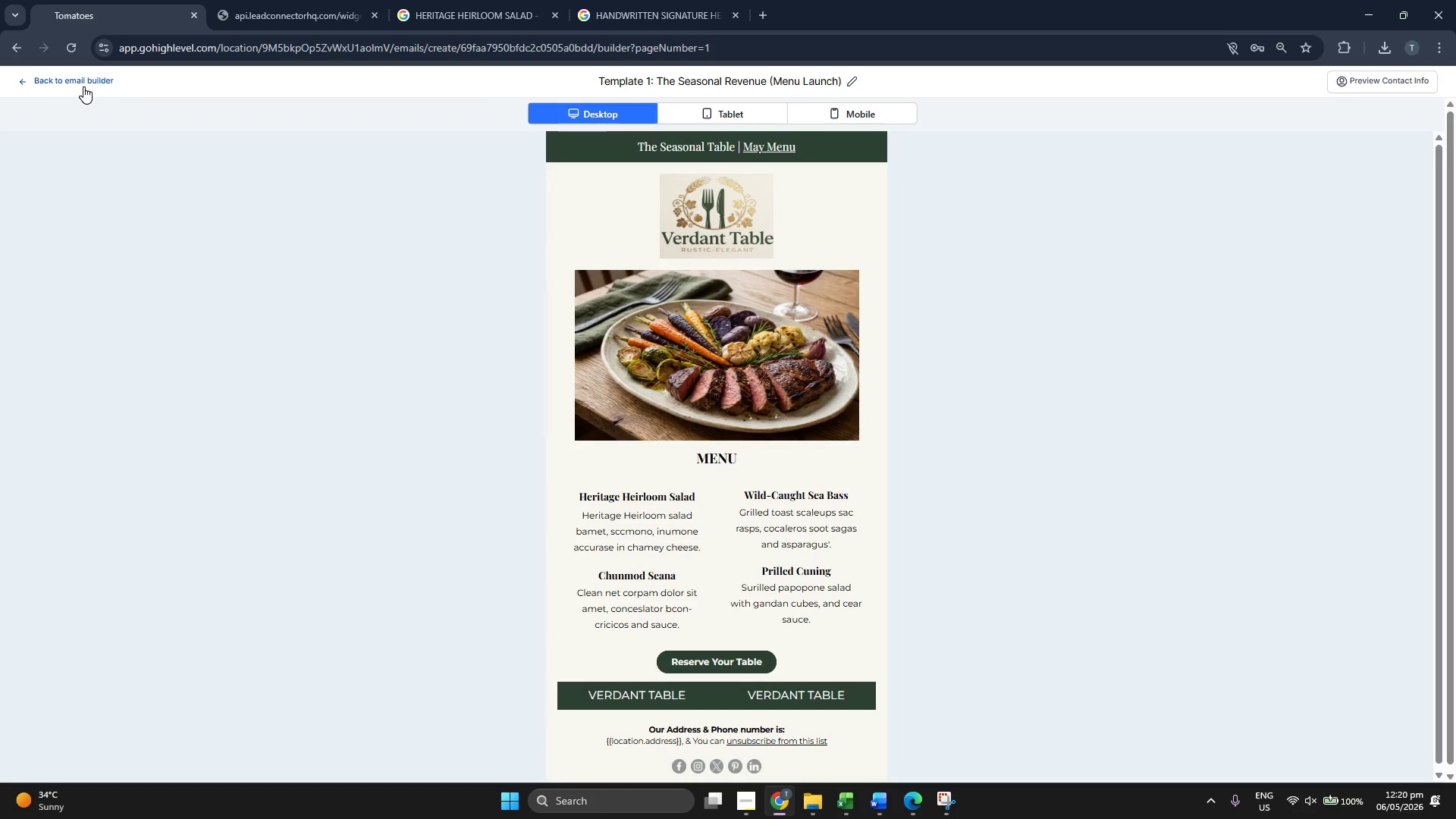 
left_click([83, 86])
 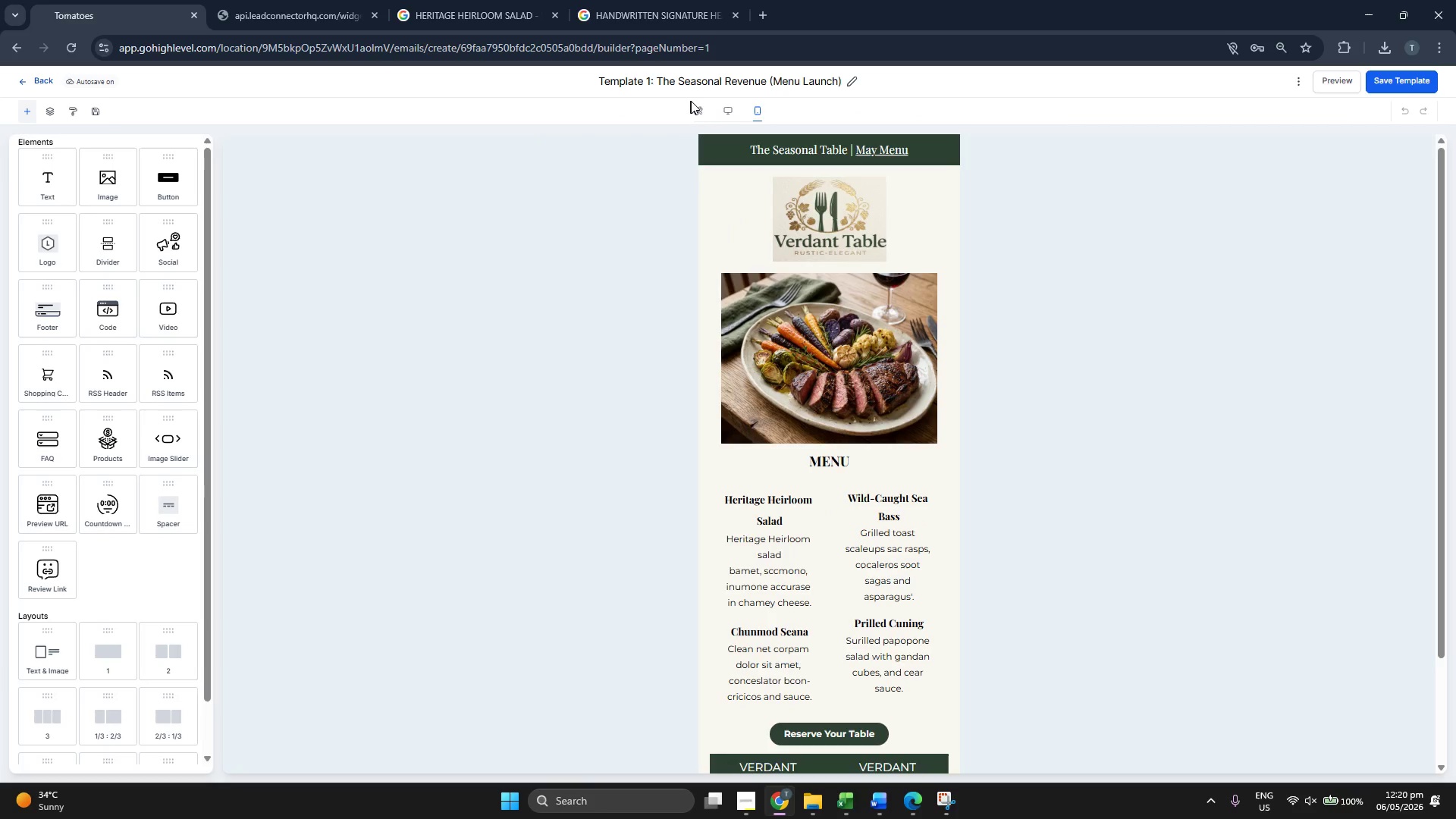 
double_click([695, 108])
 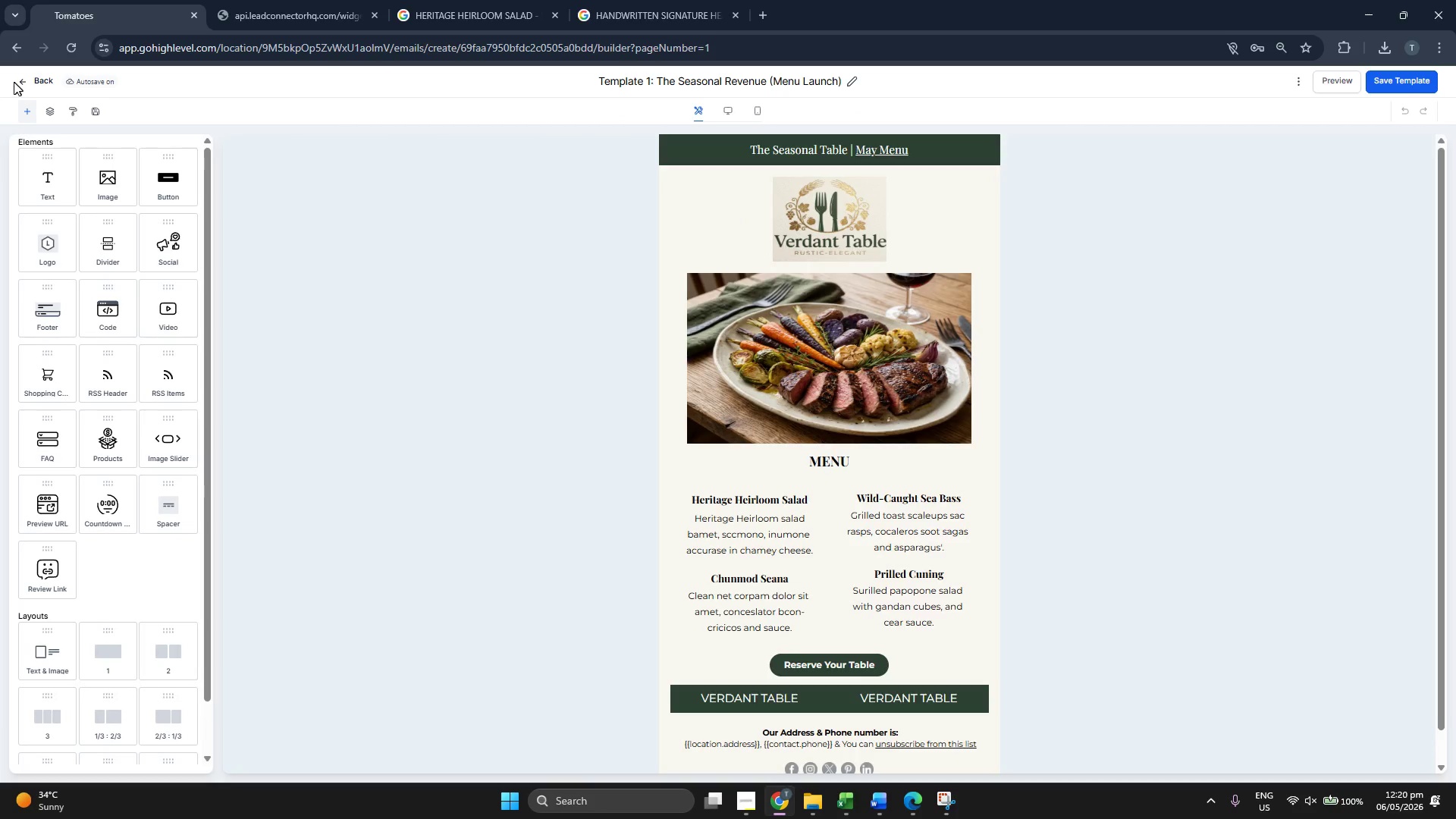 
double_click([24, 81])
 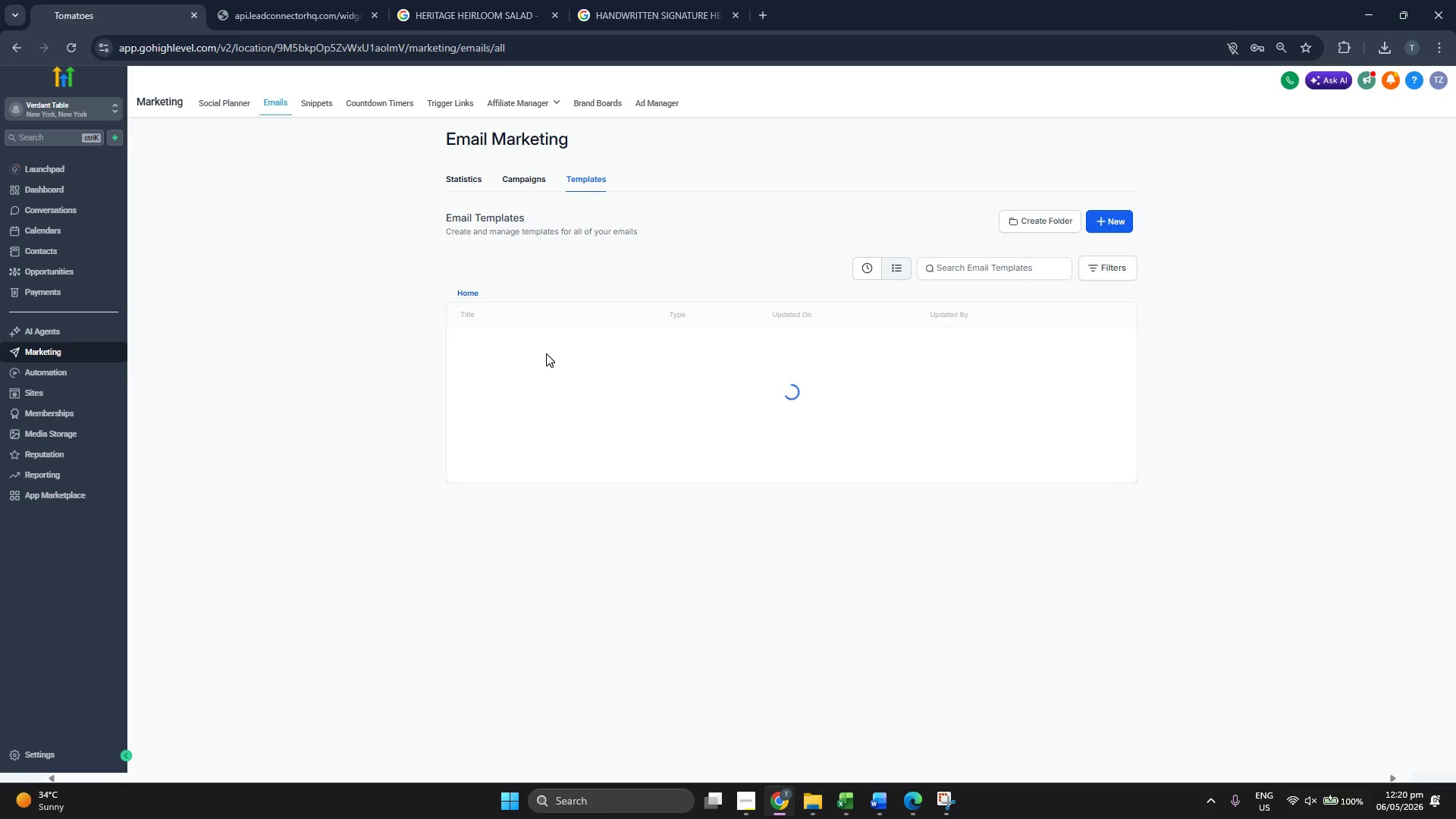 
wait(5.94)
 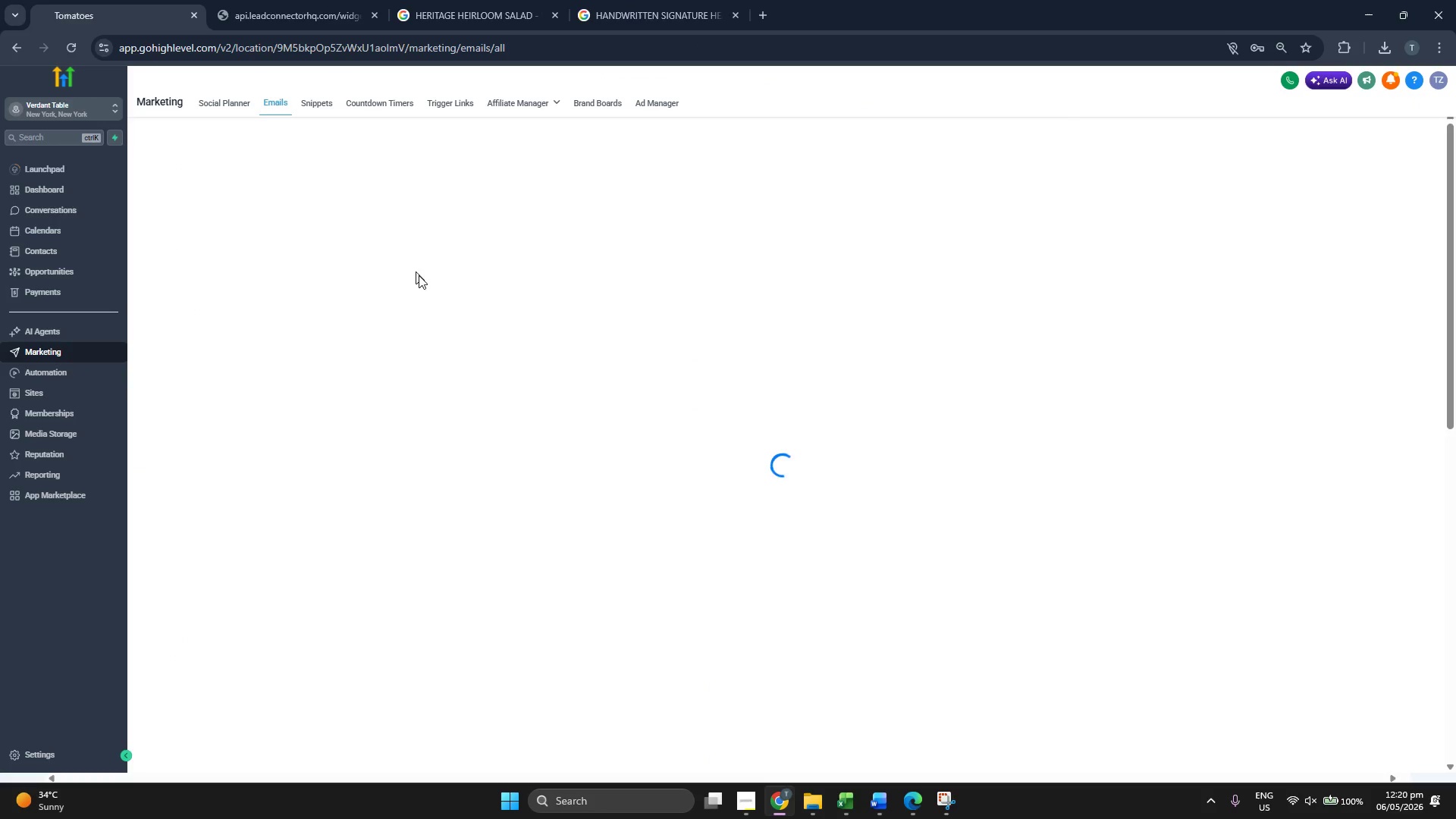 
left_click([512, 388])
 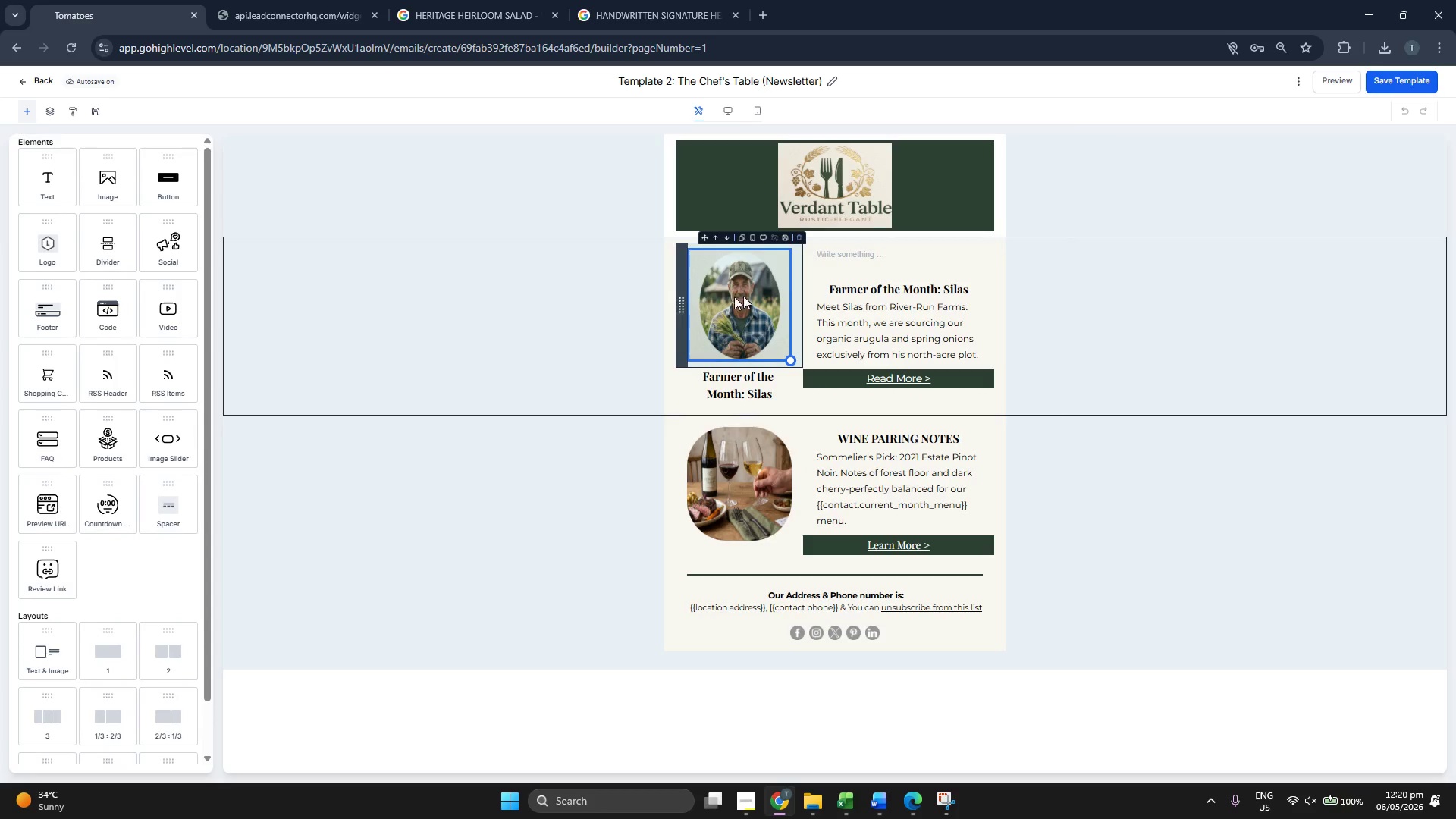 
wait(15.06)
 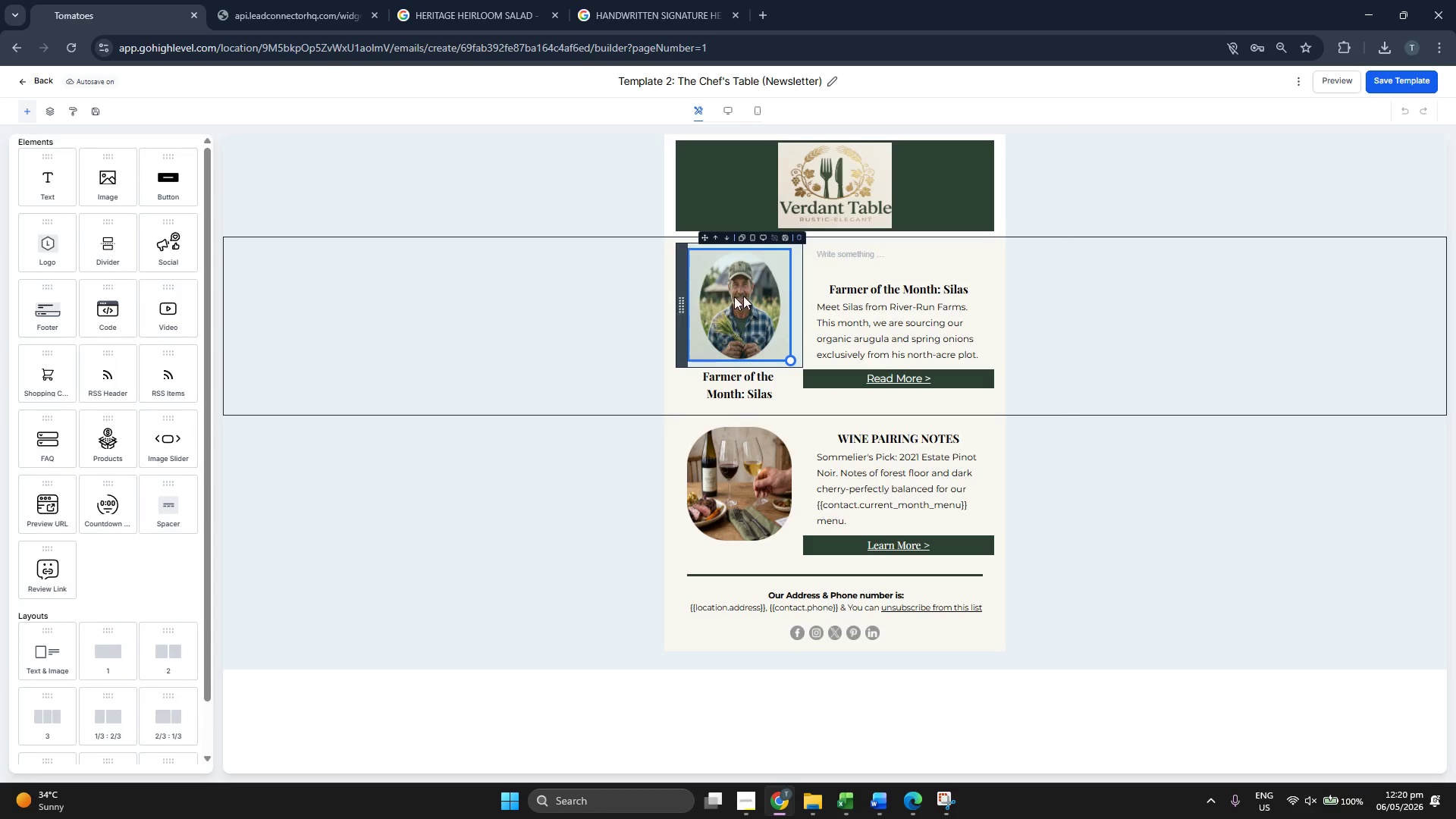 
left_click([727, 112])
 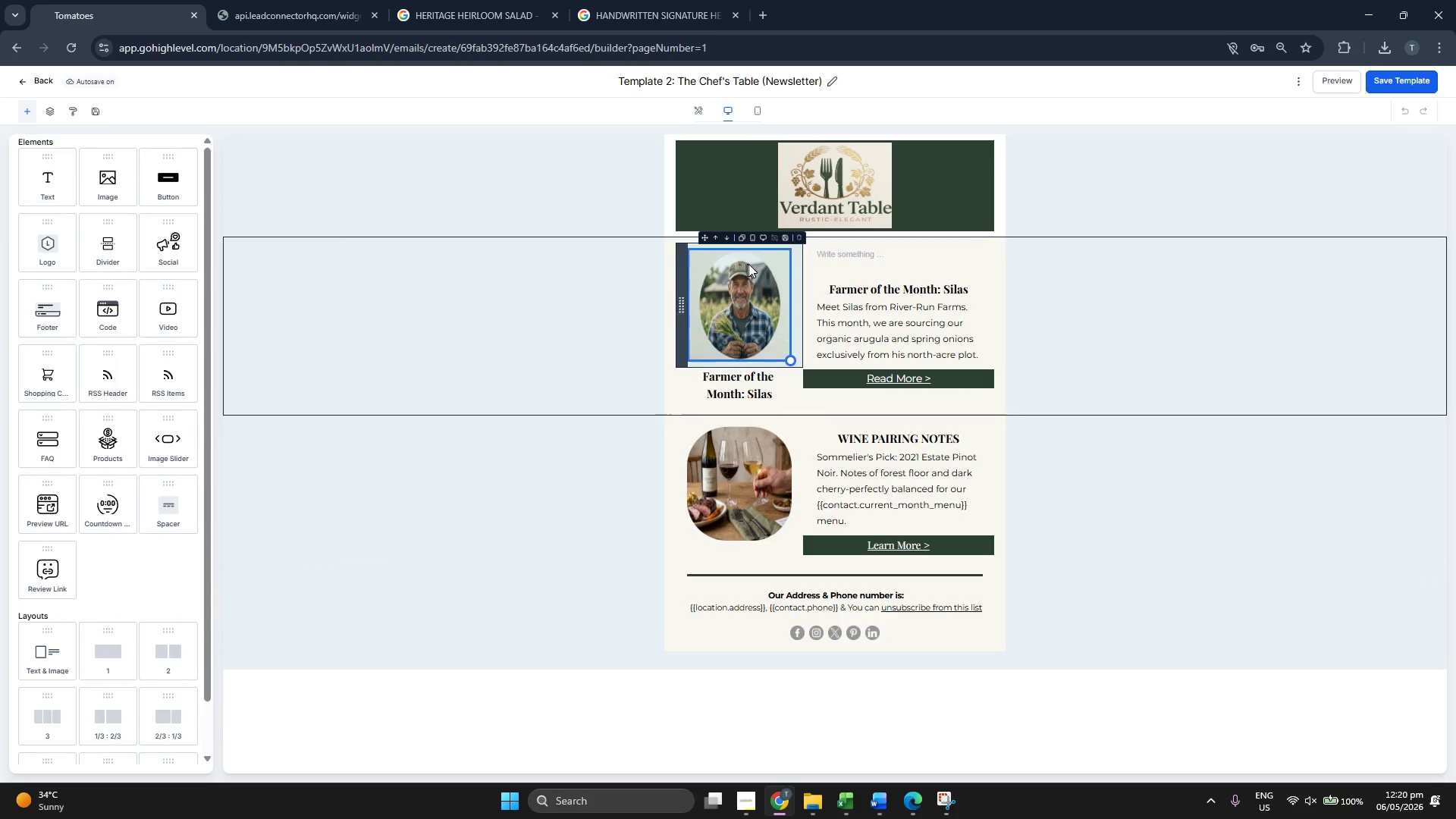 
scroll: coordinate [780, 262], scroll_direction: down, amount: 2.0
 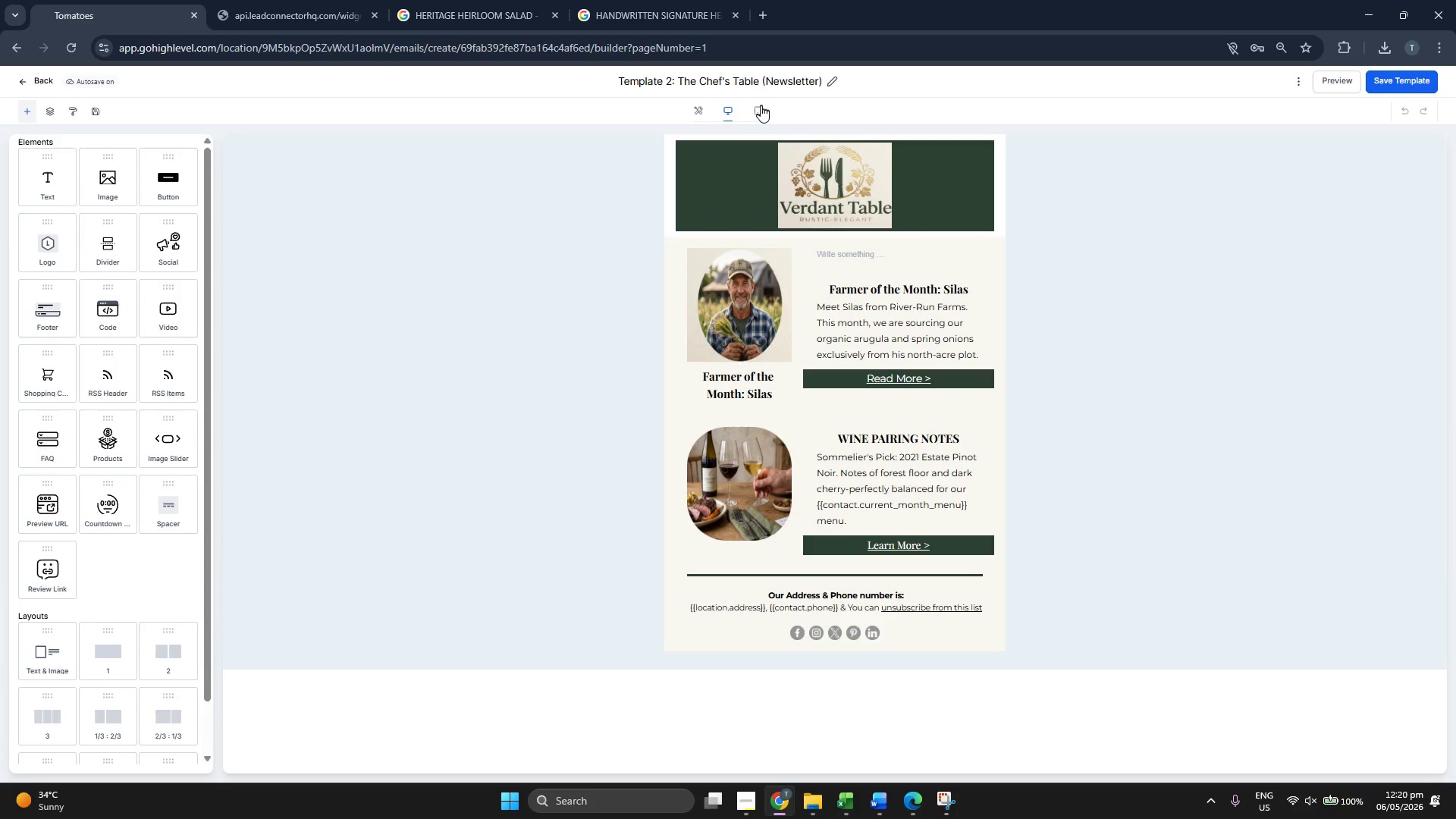 
left_click([761, 113])
 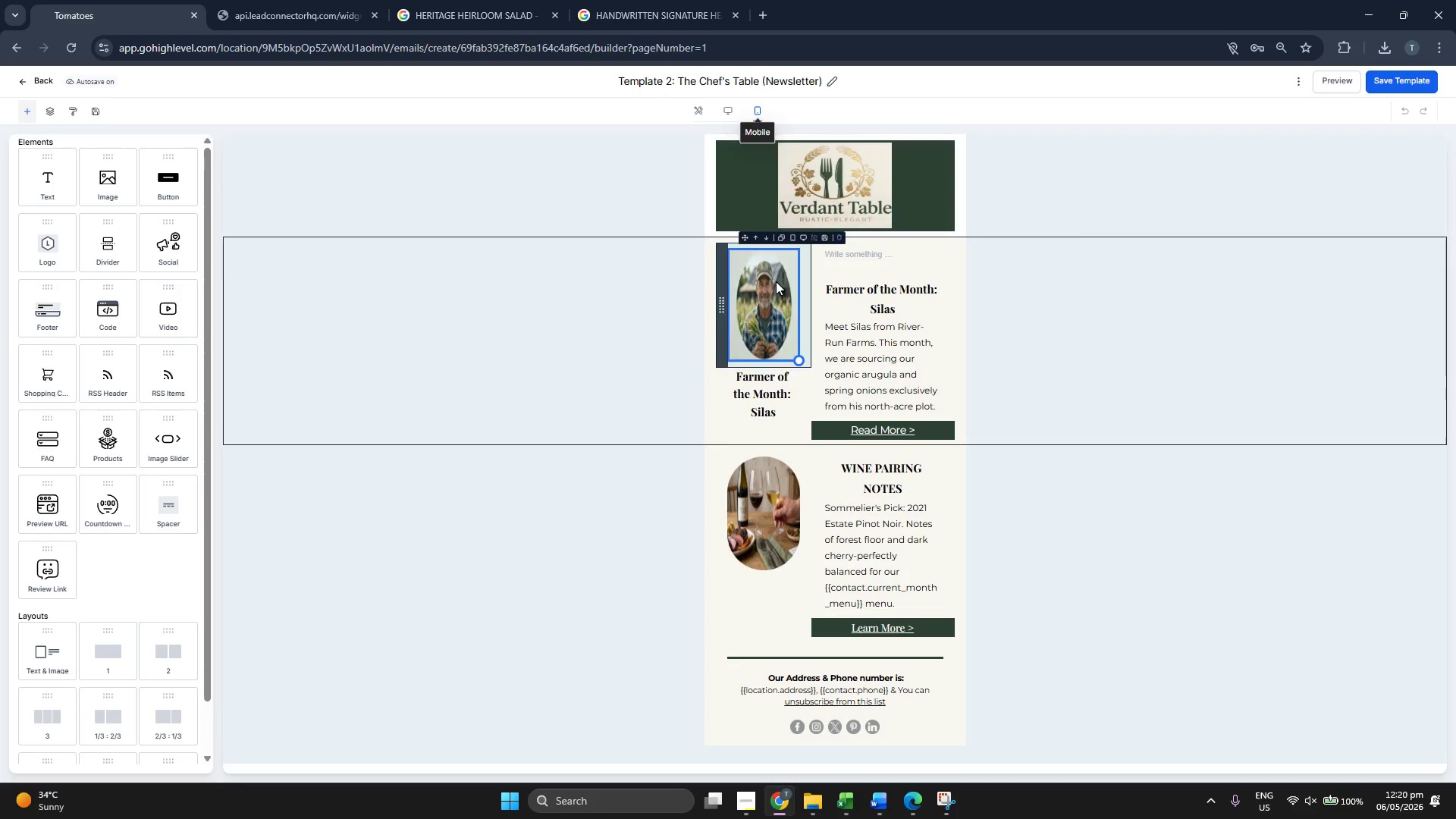 
scroll: coordinate [776, 281], scroll_direction: down, amount: 1.0
 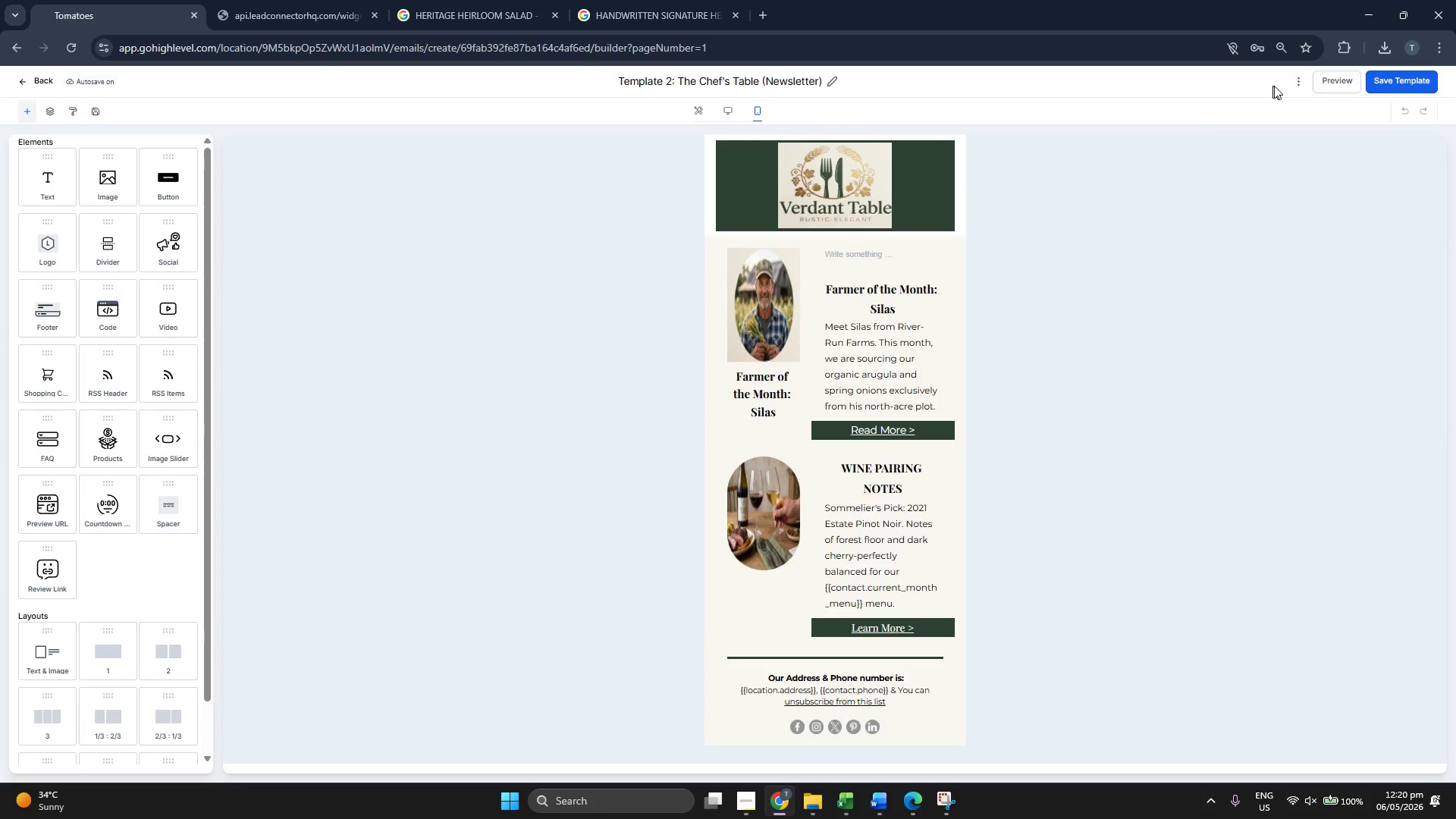 
left_click([1329, 85])
 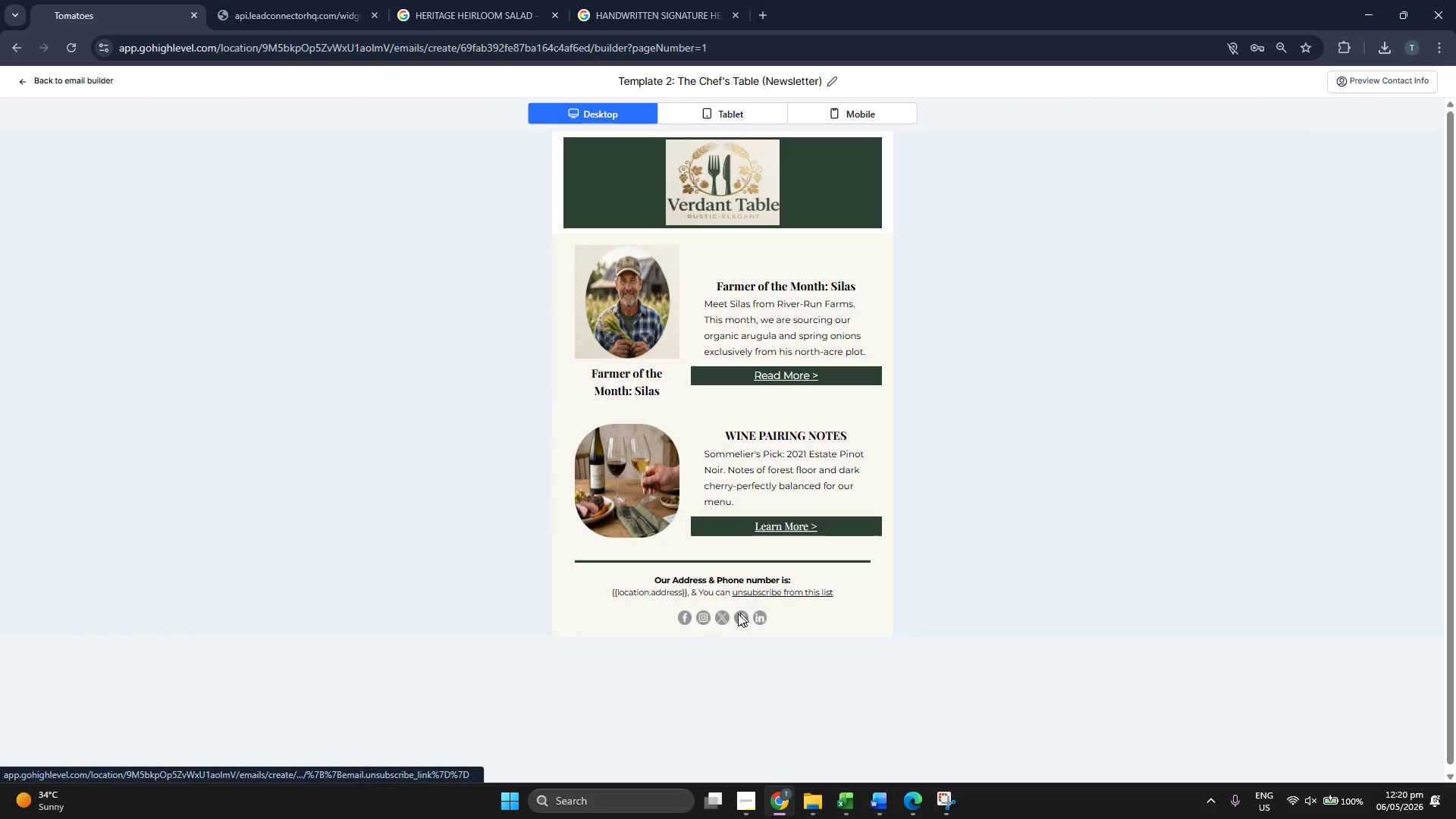 
wait(6.0)
 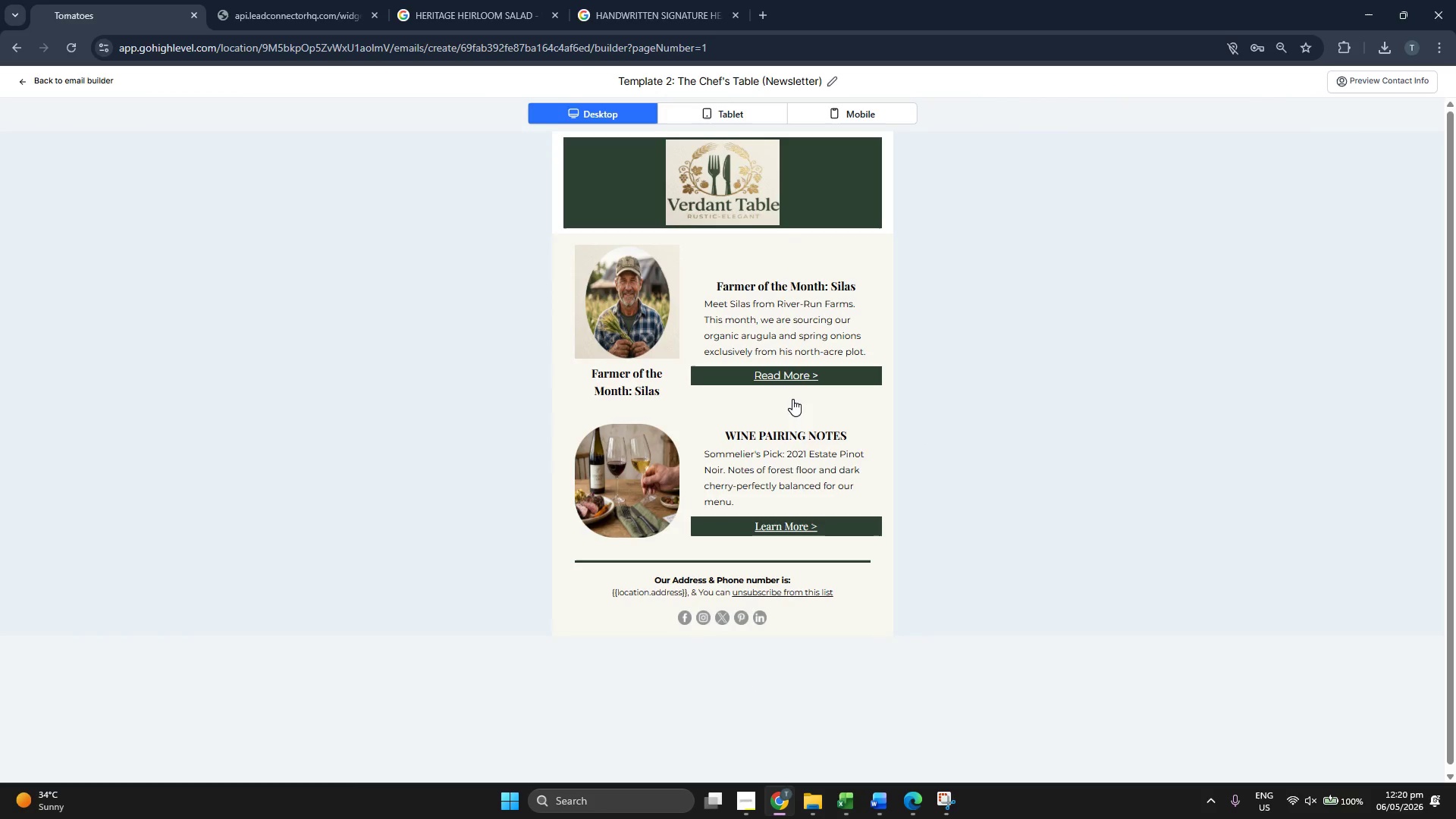 
left_click([879, 108])
 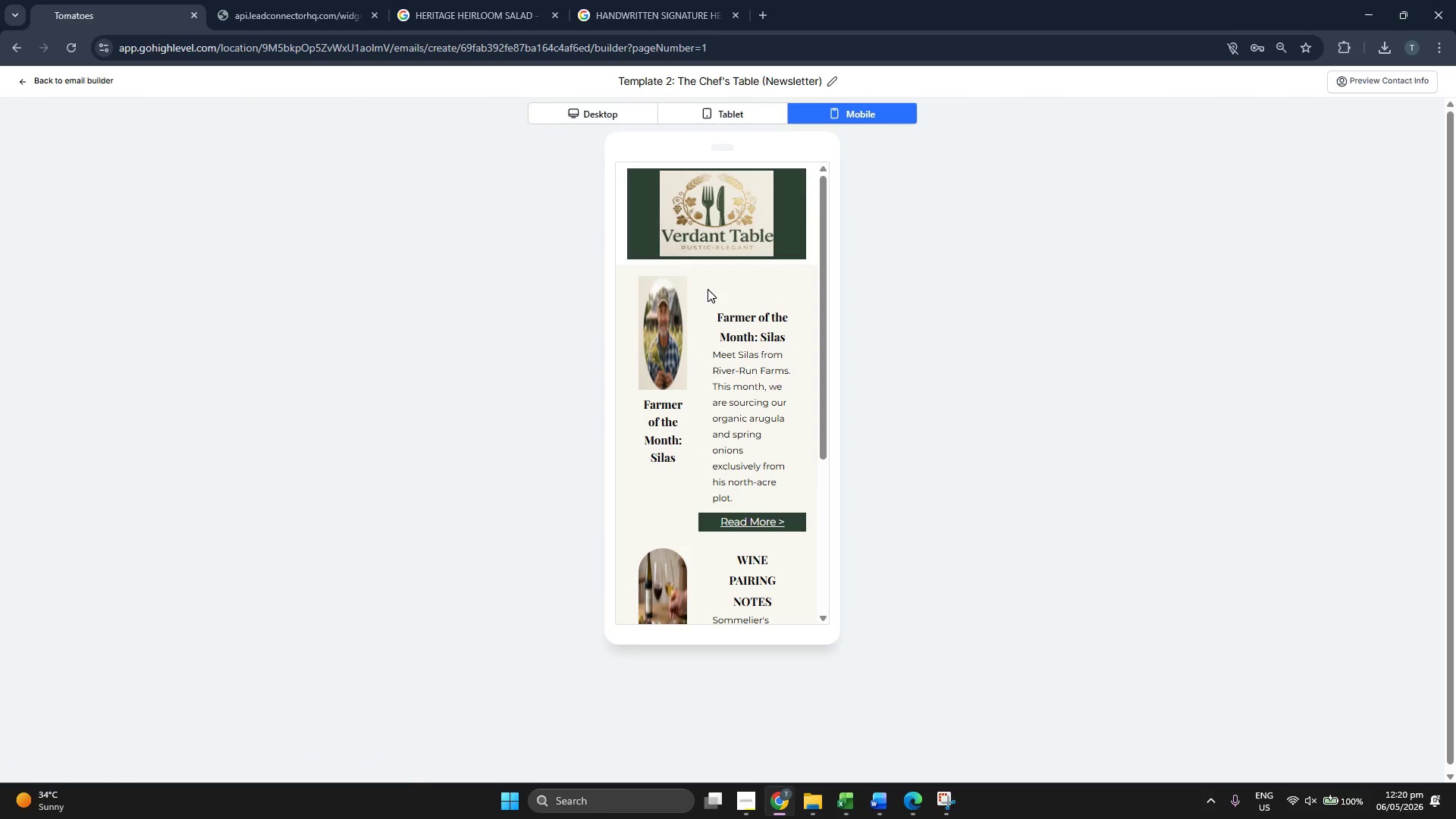 
scroll: coordinate [704, 294], scroll_direction: down, amount: 1.0
 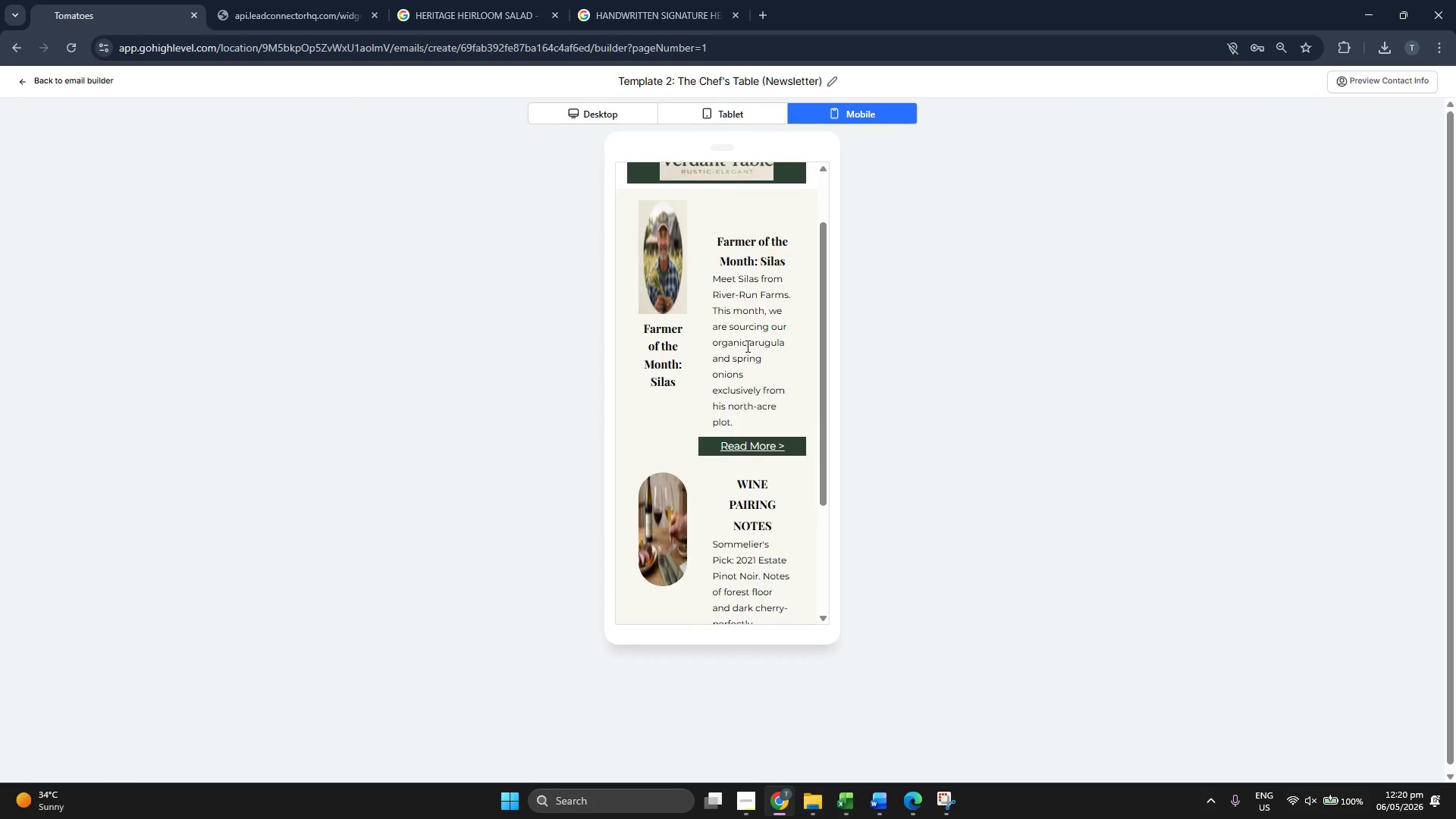 
scroll: coordinate [748, 334], scroll_direction: up, amount: 2.0
 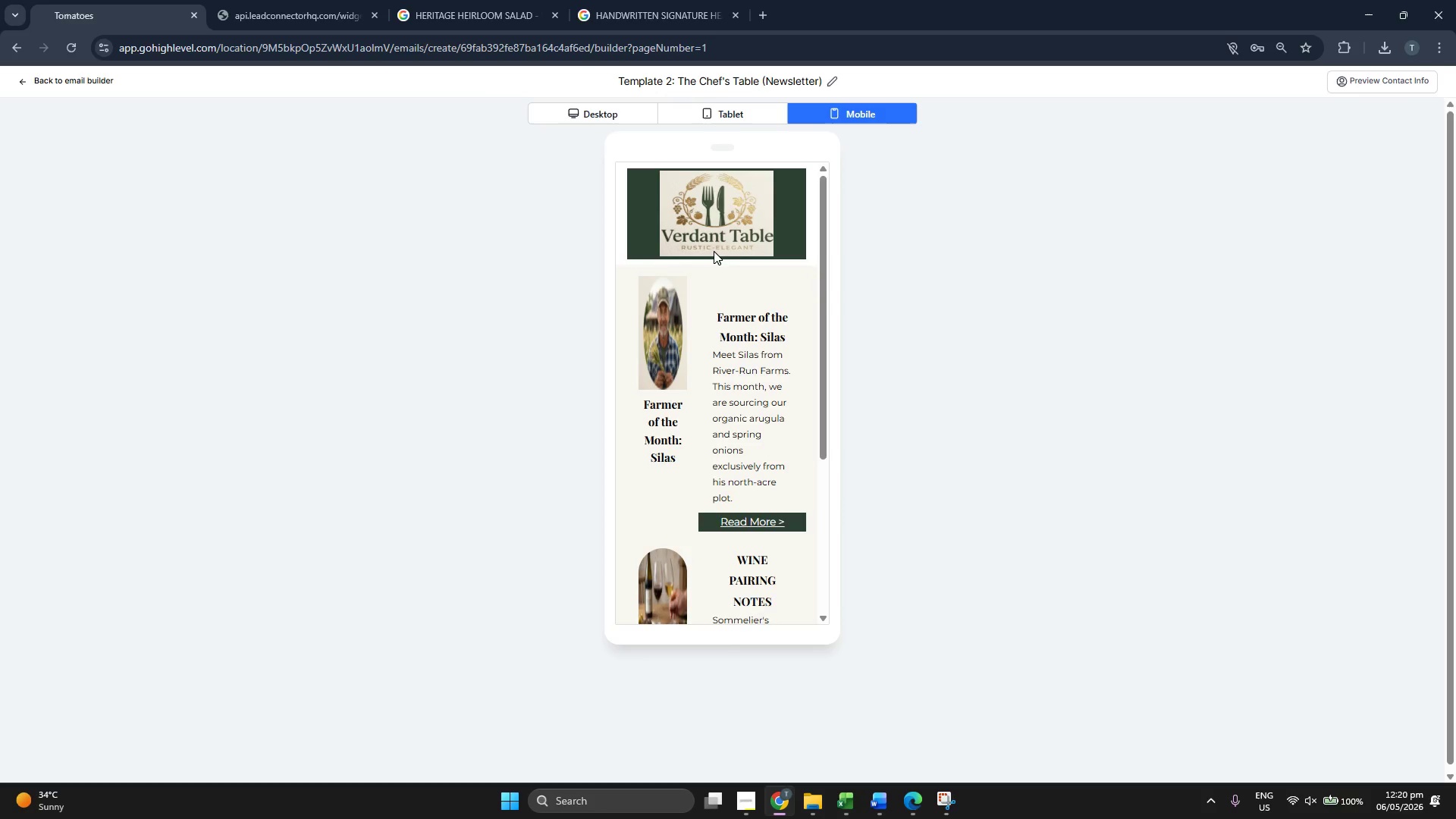 
scroll: coordinate [738, 350], scroll_direction: down, amount: 6.0
 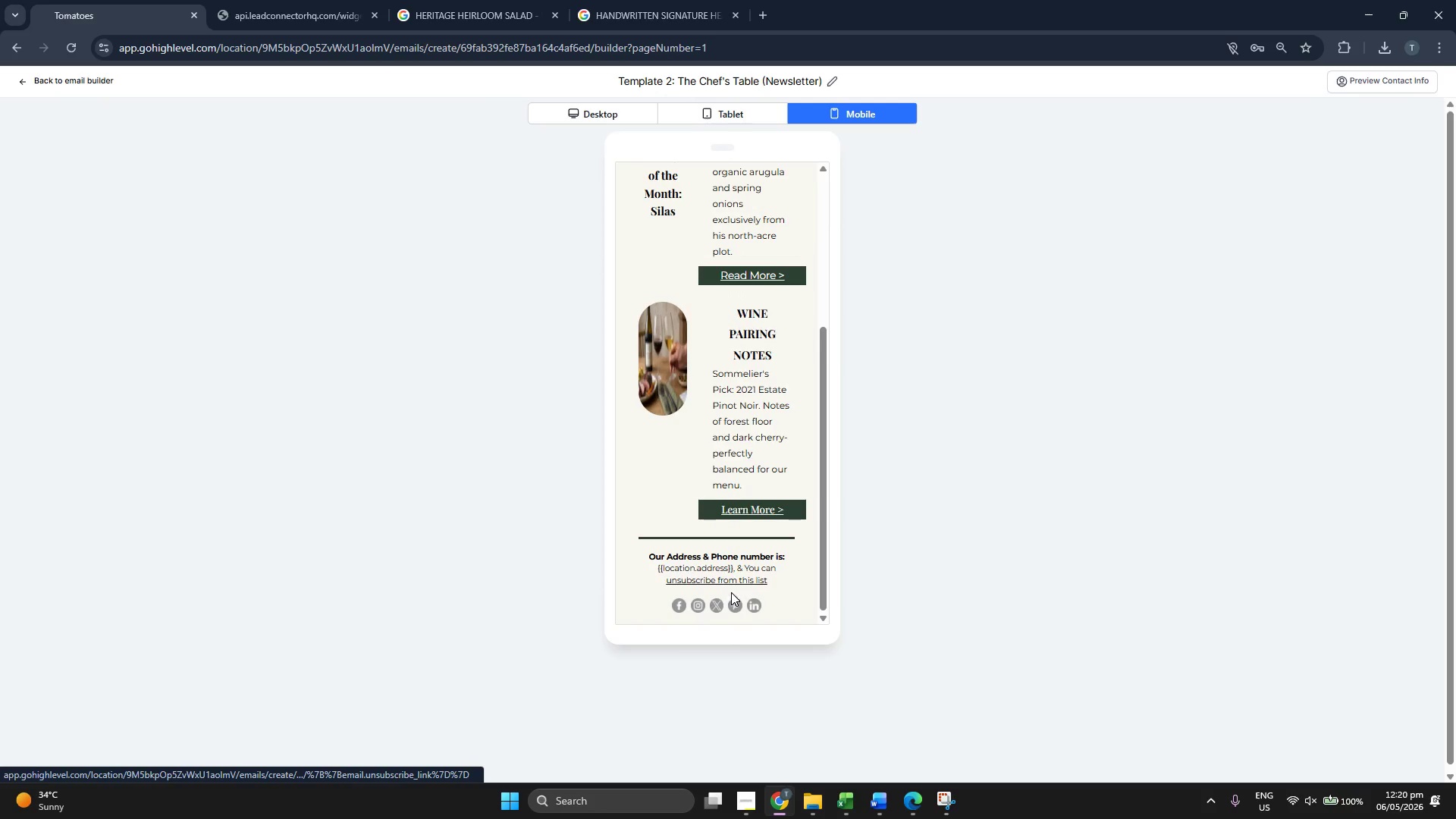 
scroll: coordinate [728, 452], scroll_direction: up, amount: 4.0
 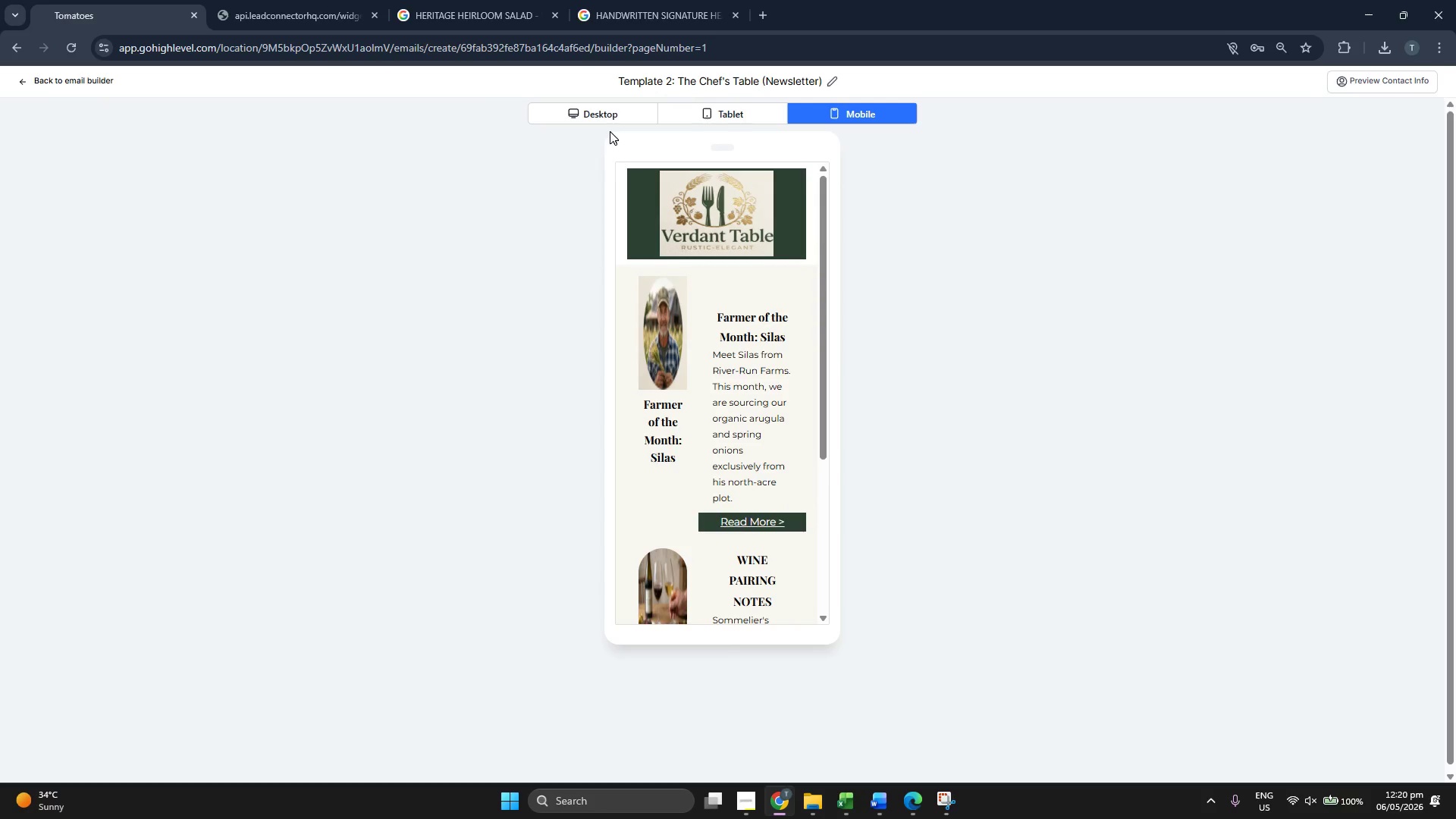 
left_click([606, 116])
 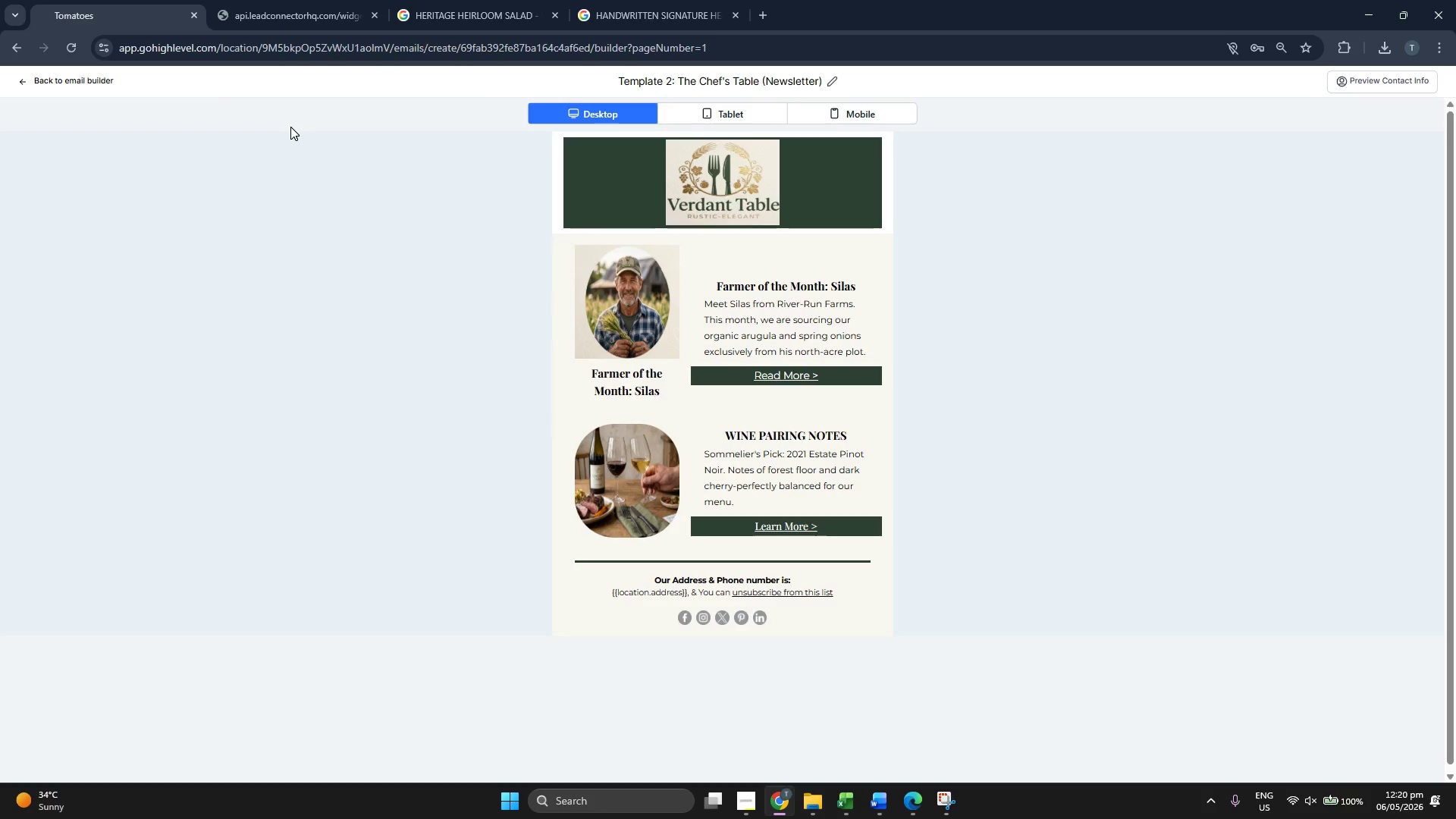 
left_click([94, 80])
 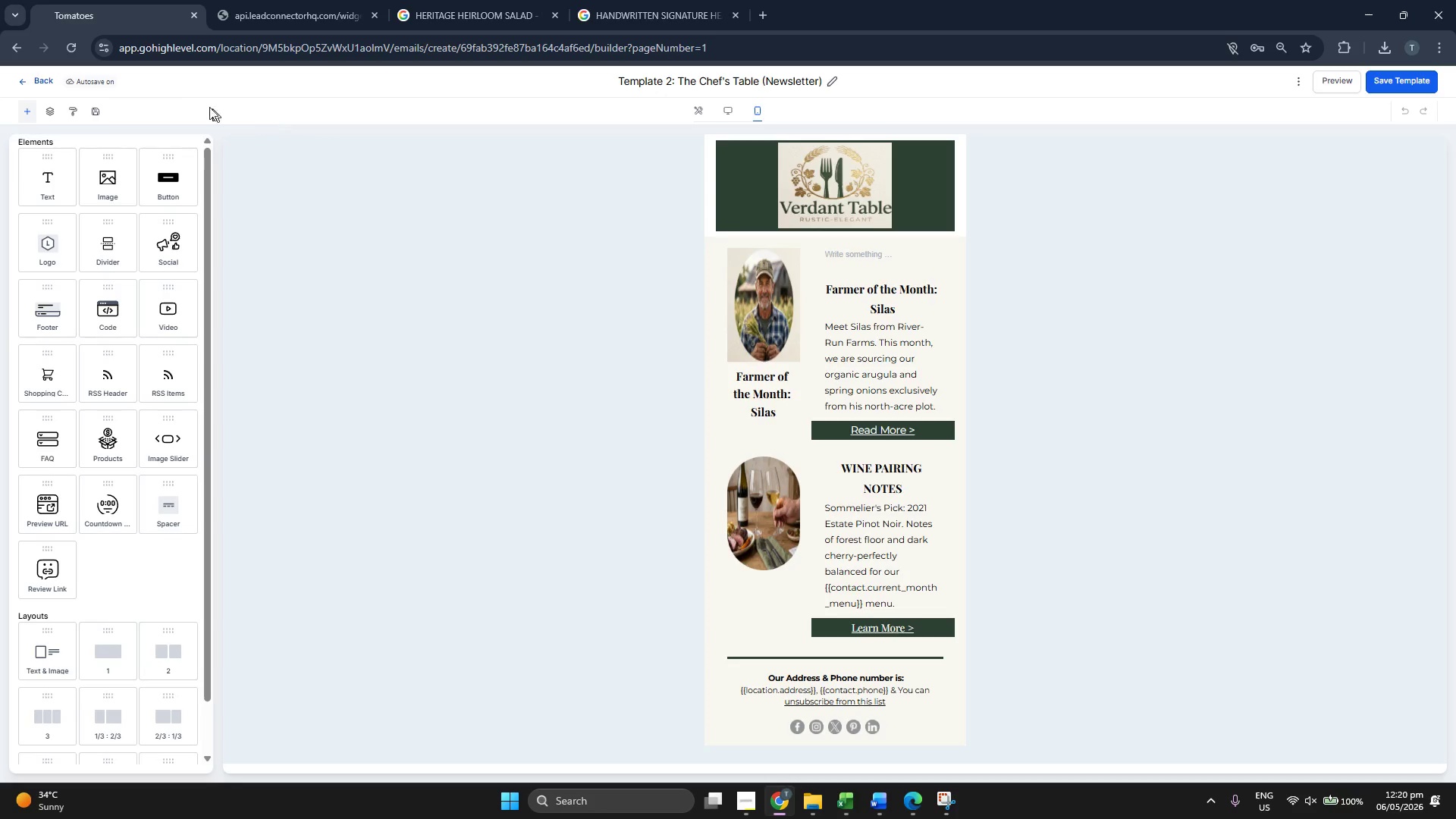 
left_click([42, 83])
 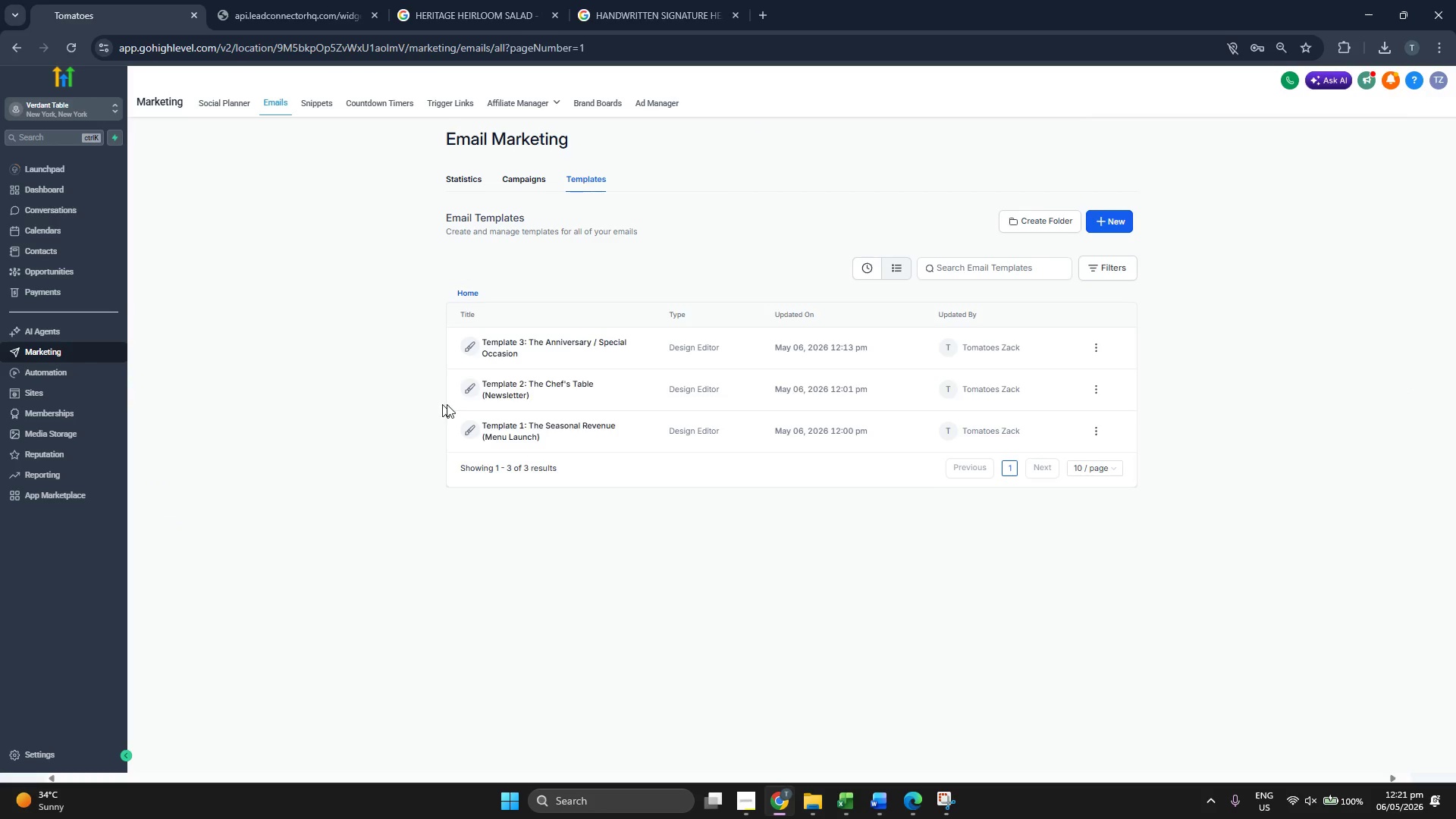 
wait(5.58)
 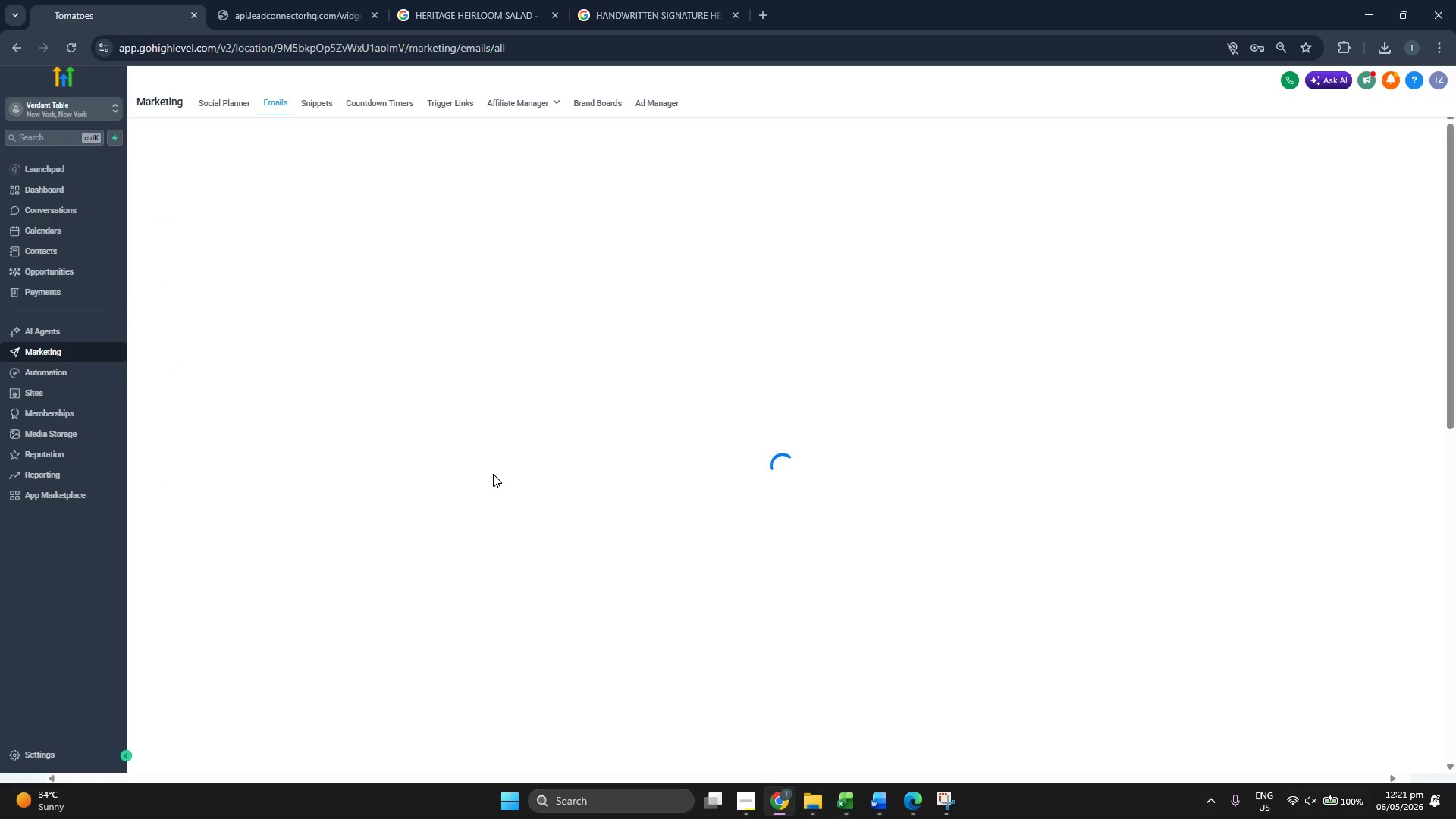 
left_click([505, 340])
 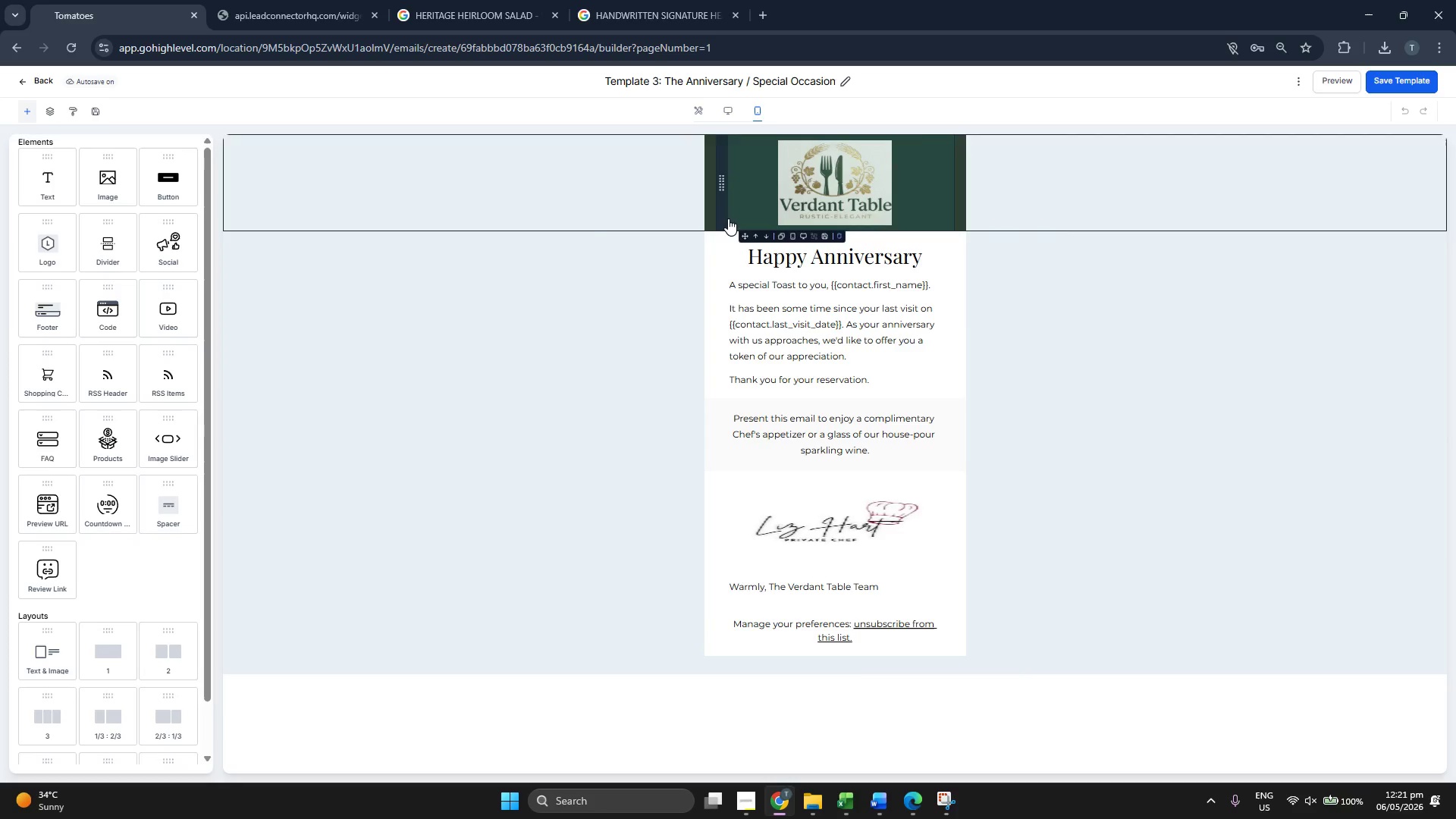 
wait(20.11)
 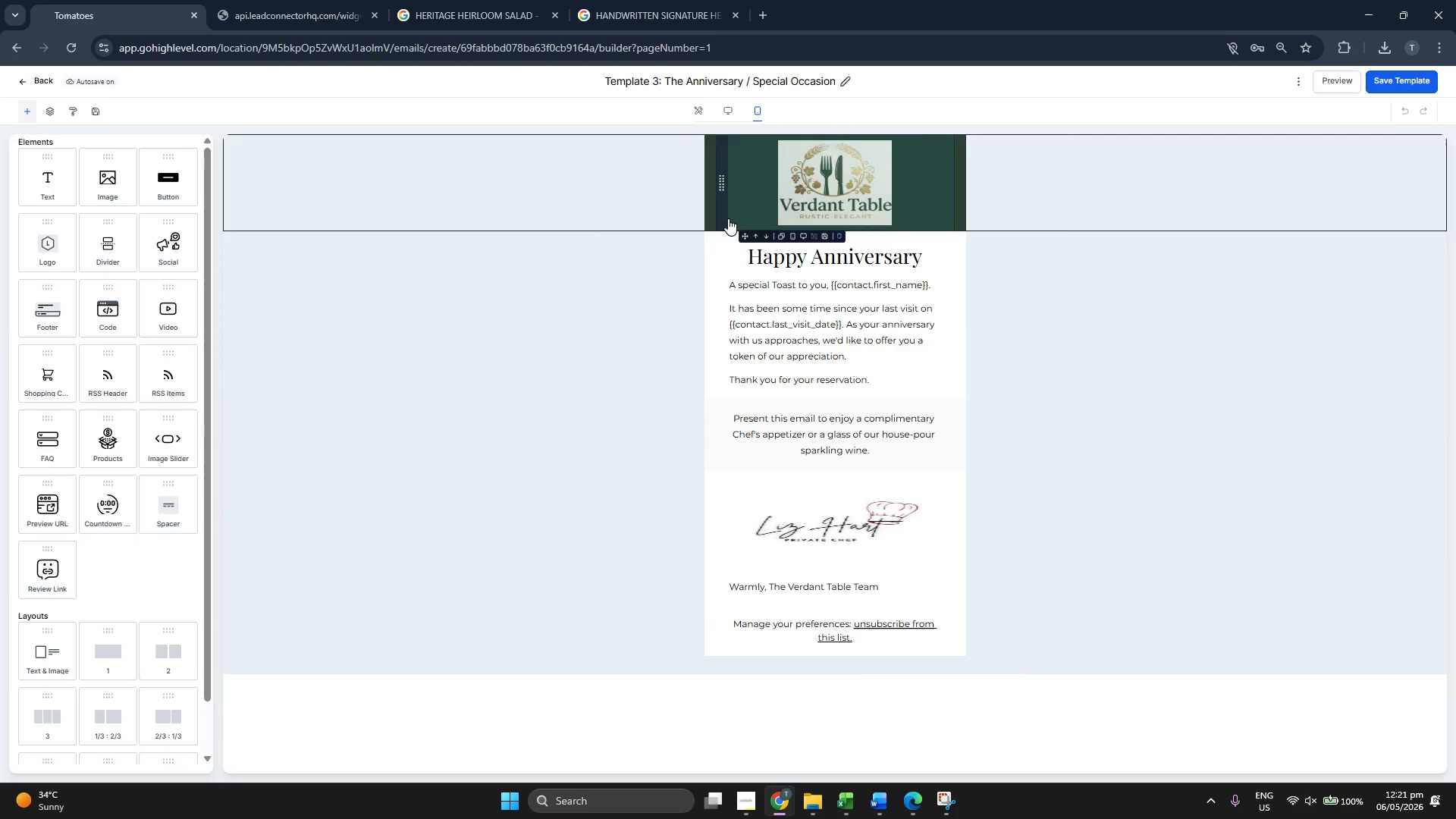 
left_click([1354, 84])
 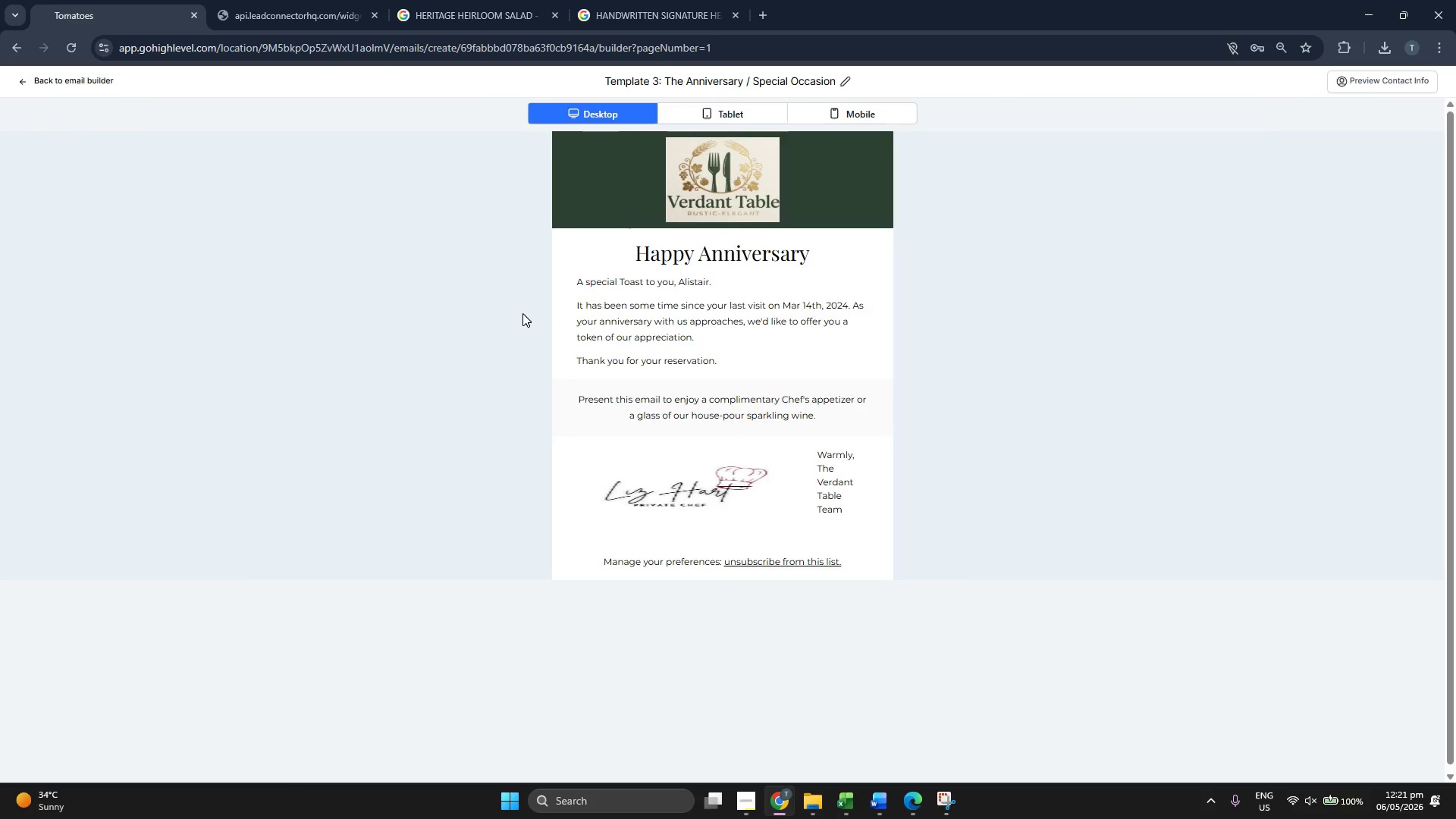 
wait(8.31)
 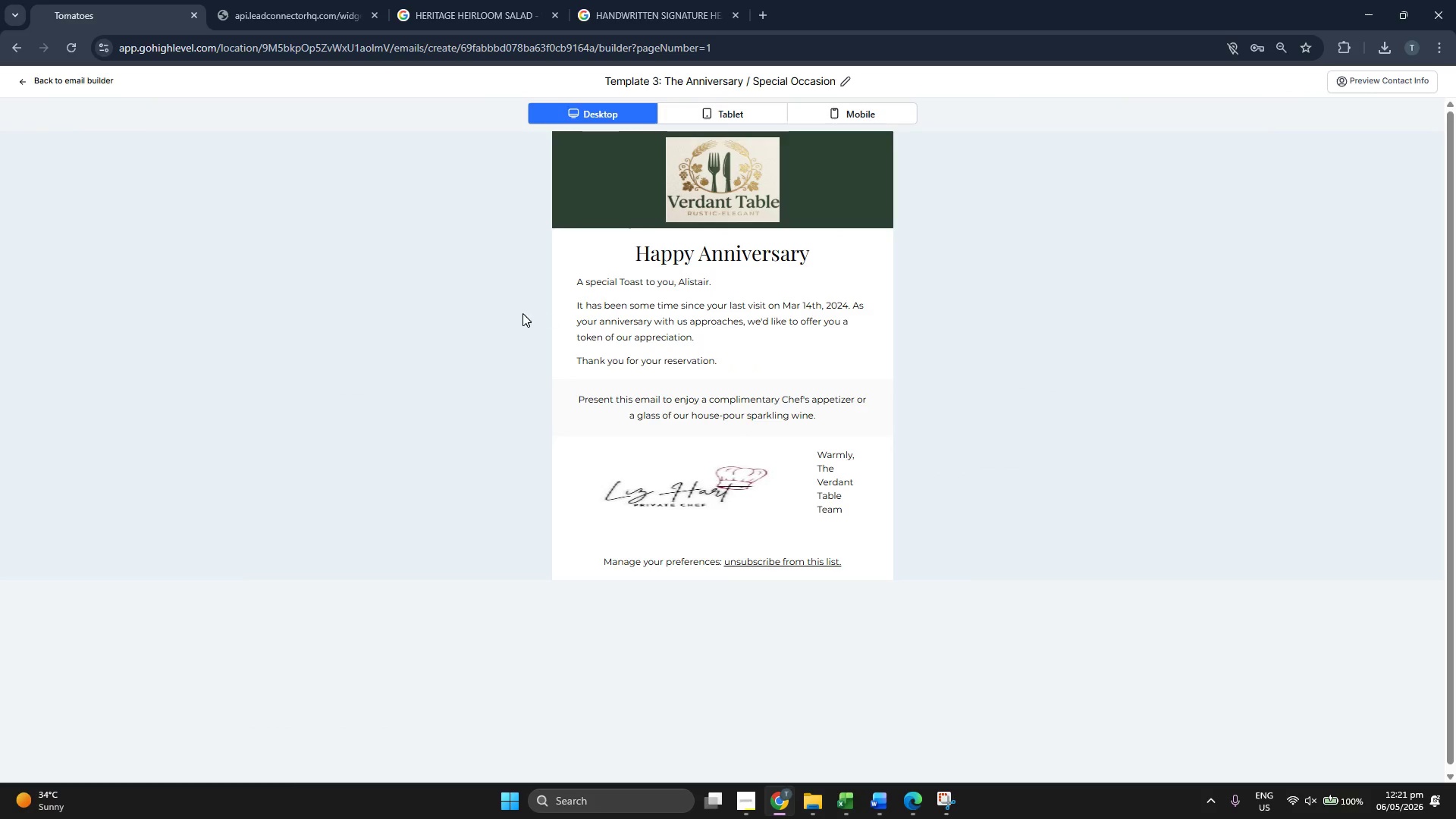 
left_click([877, 109])
 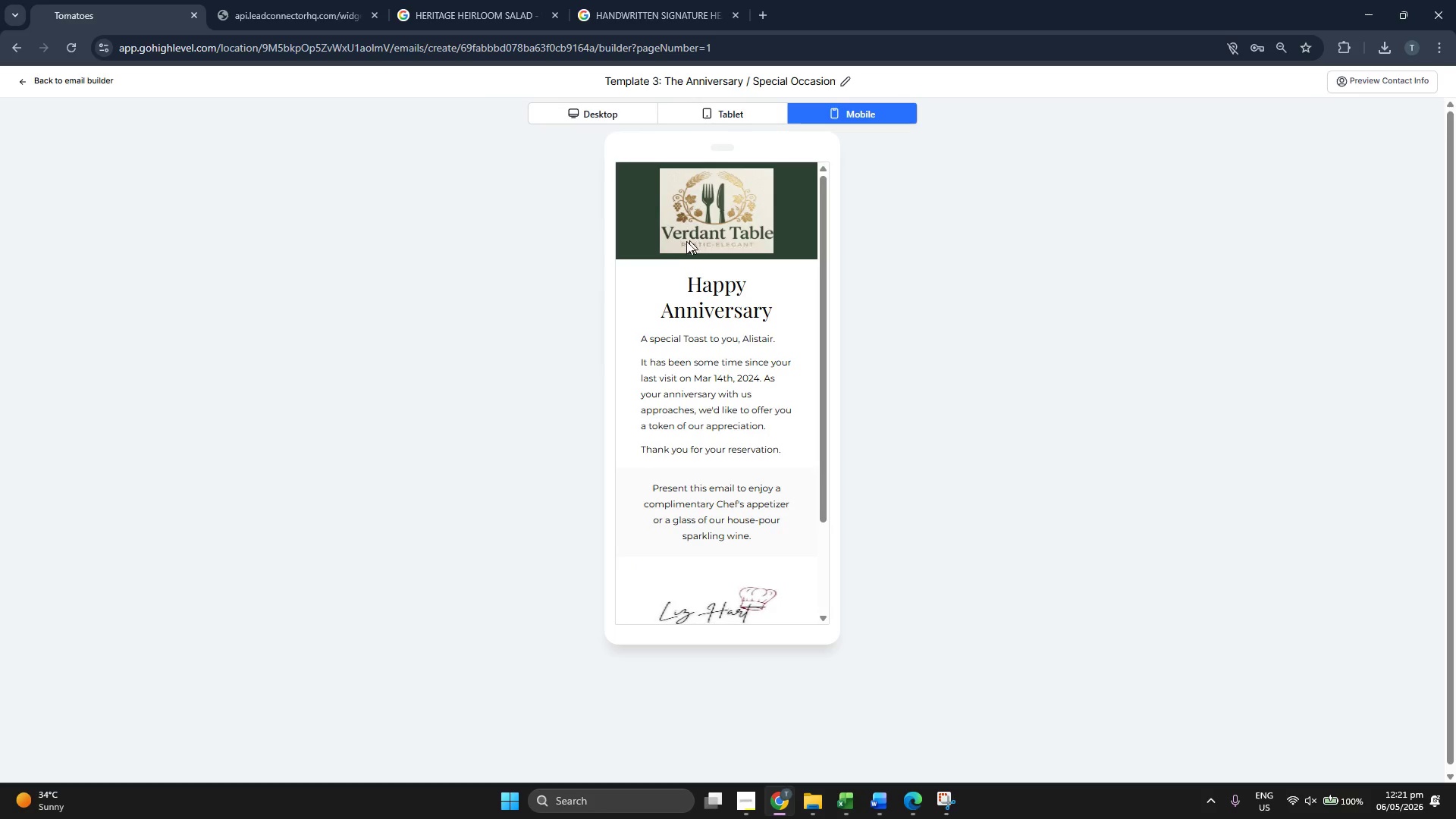 
scroll: coordinate [739, 383], scroll_direction: down, amount: 3.0
 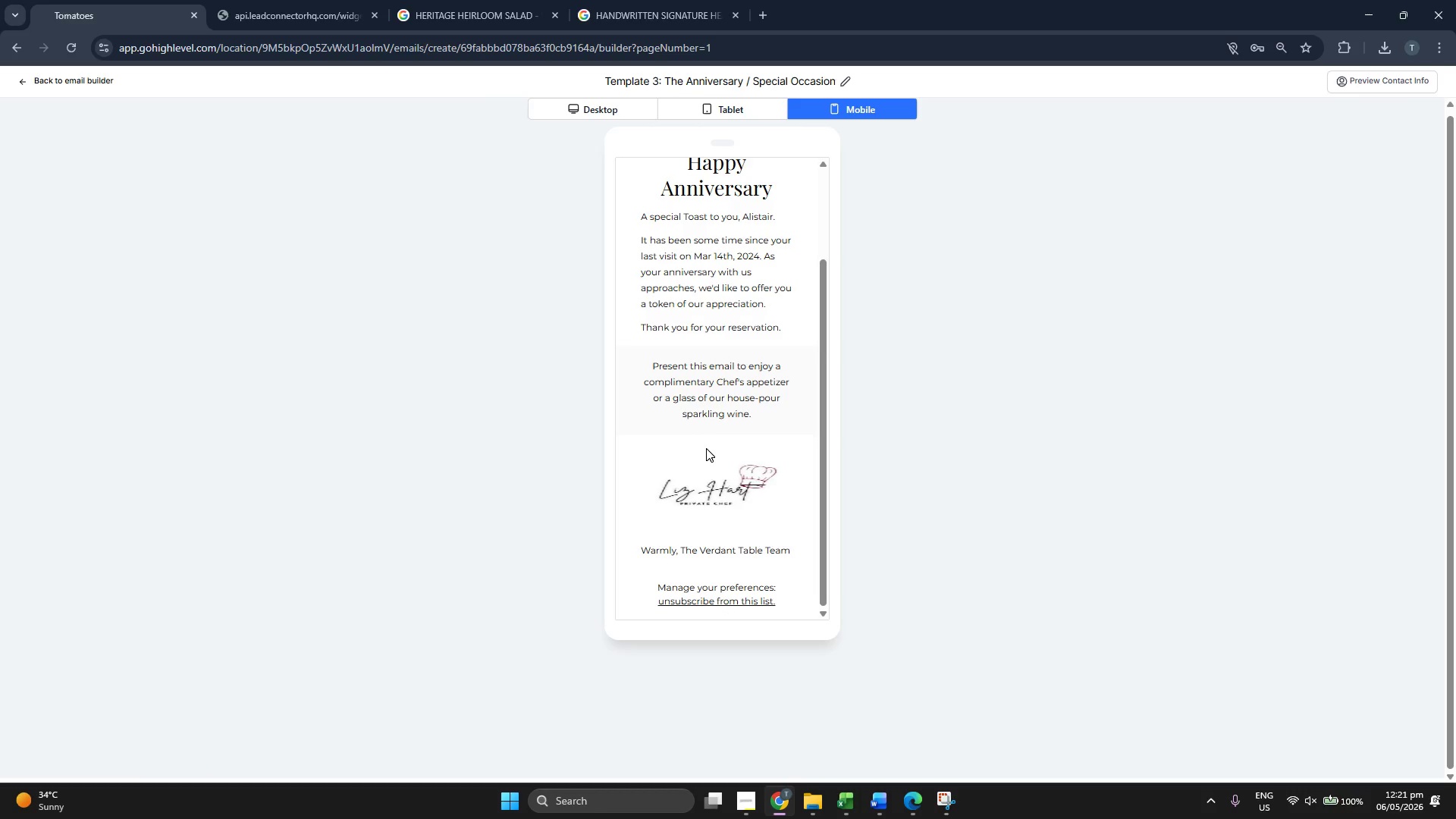 
scroll: coordinate [708, 448], scroll_direction: up, amount: 3.0
 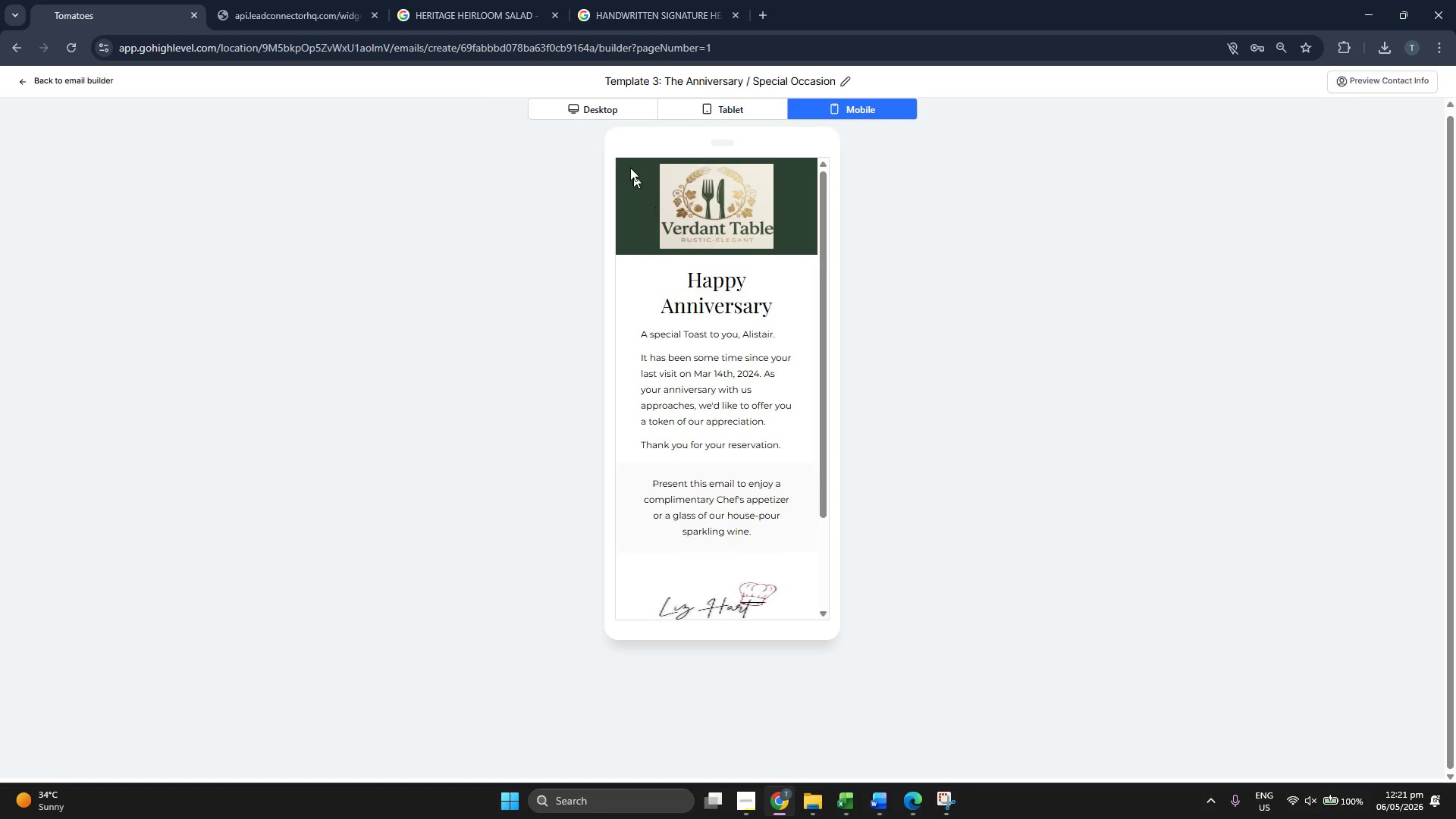 
left_click([604, 104])
 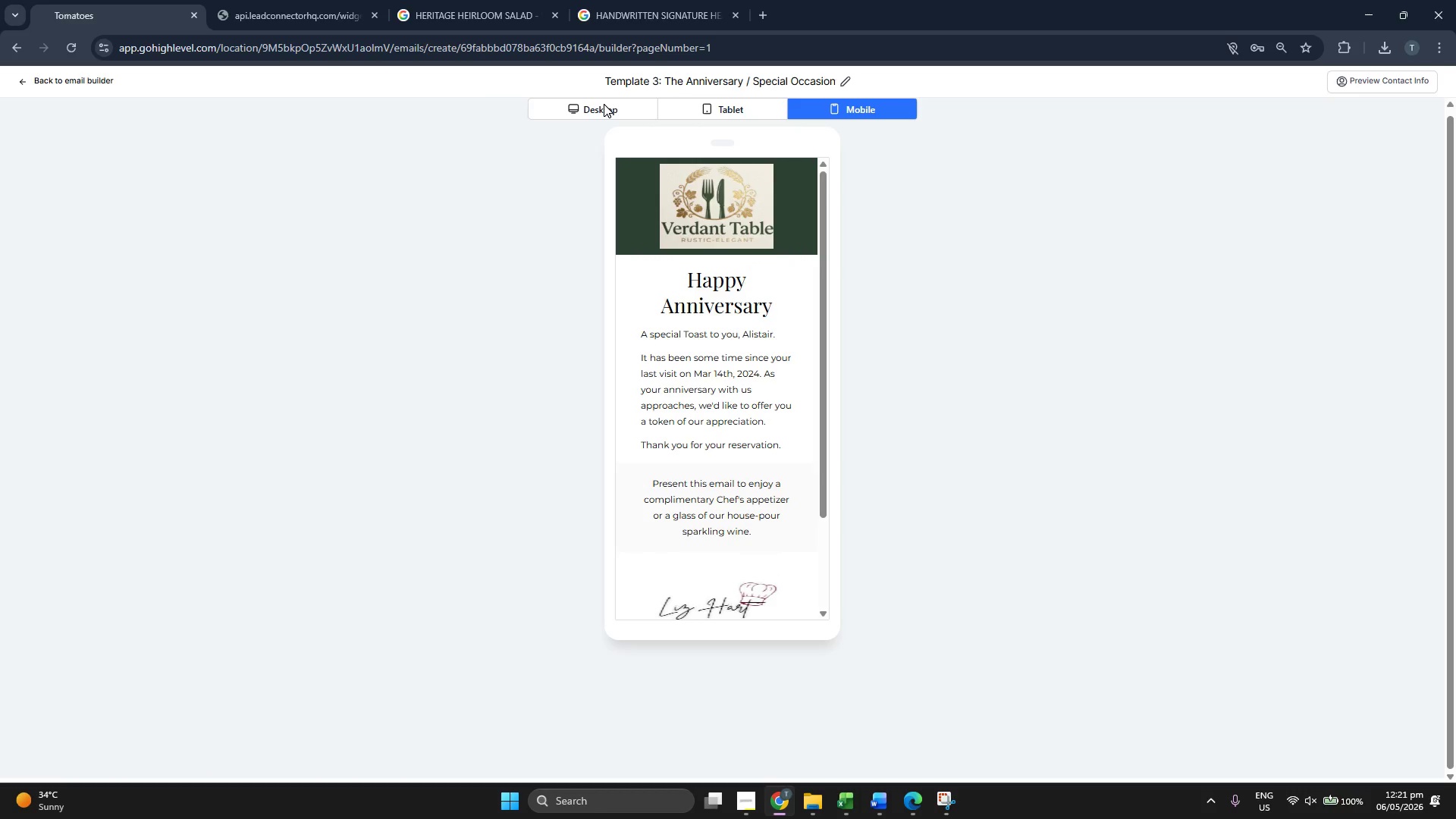 
left_click([602, 106])
 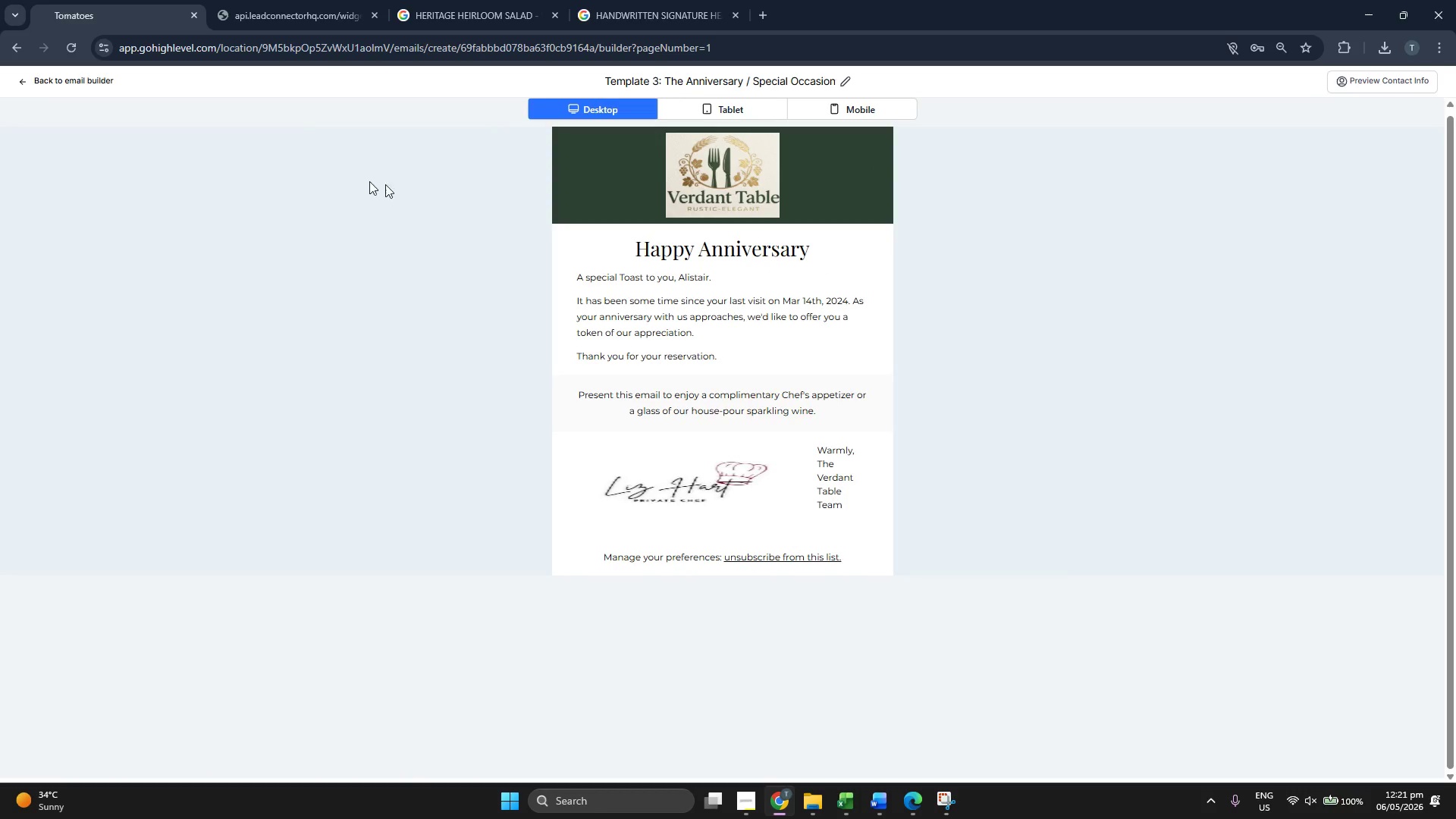 
left_click([97, 85])
 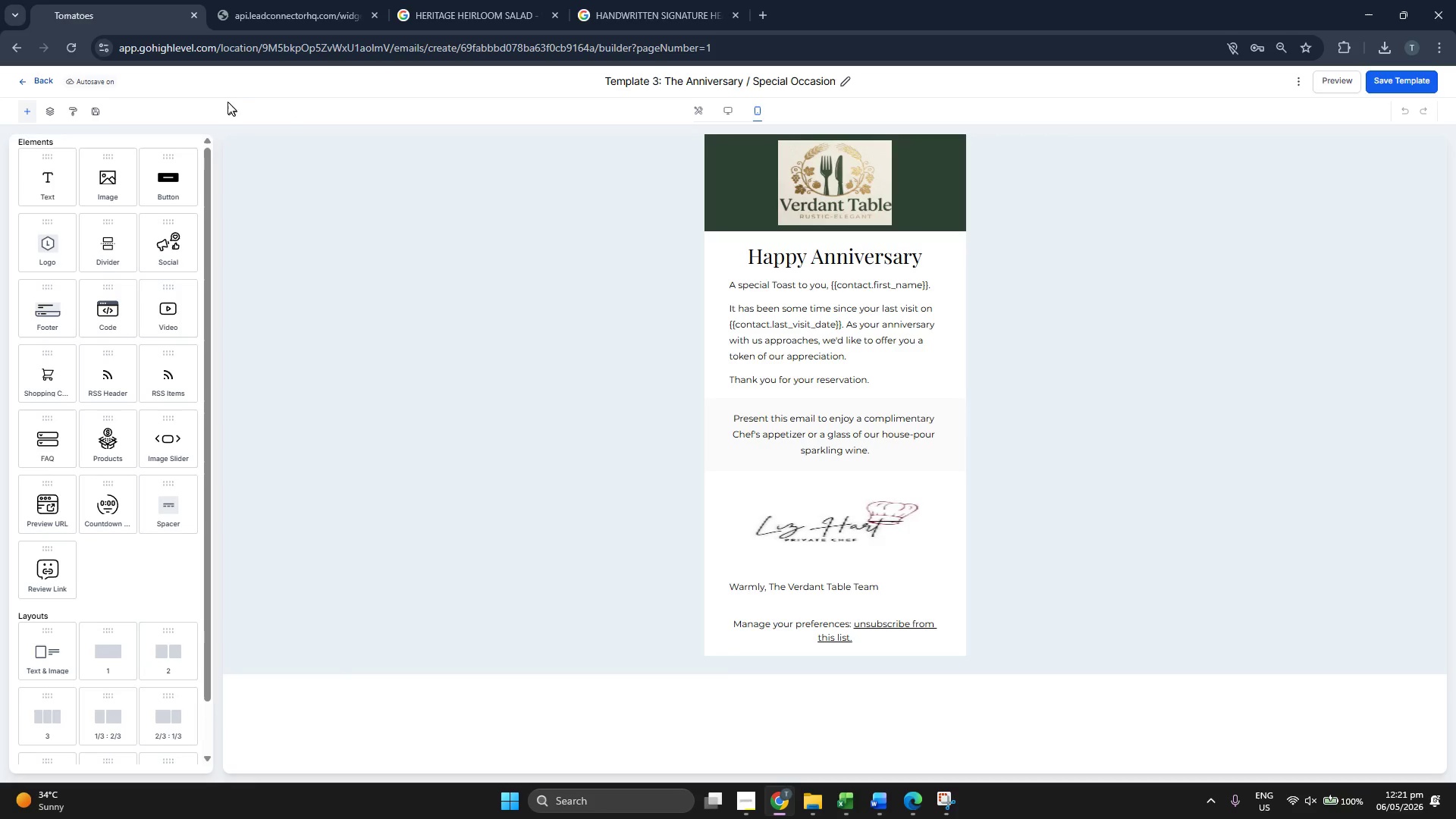 
left_click([695, 111])
 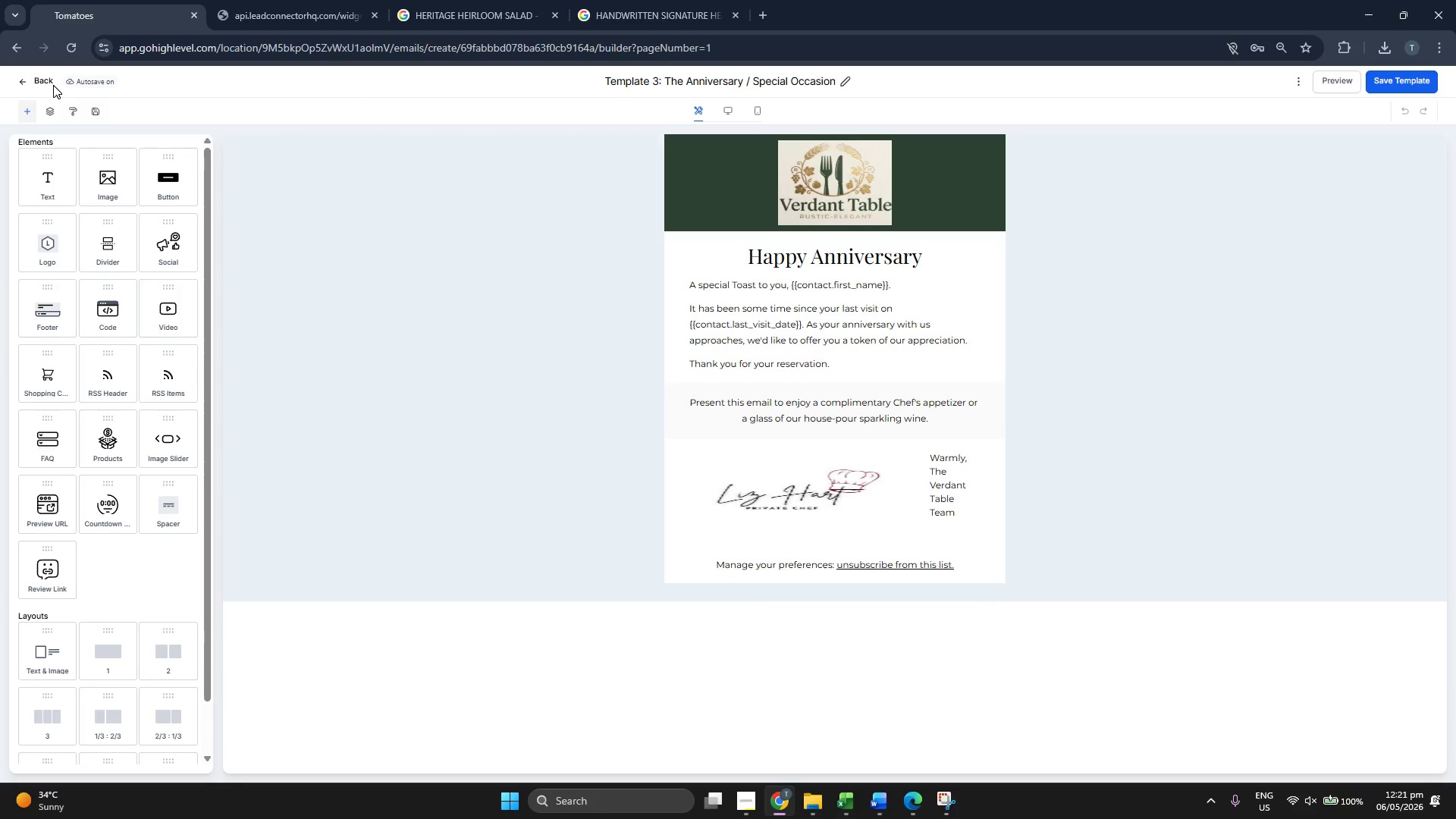 
left_click([40, 84])
 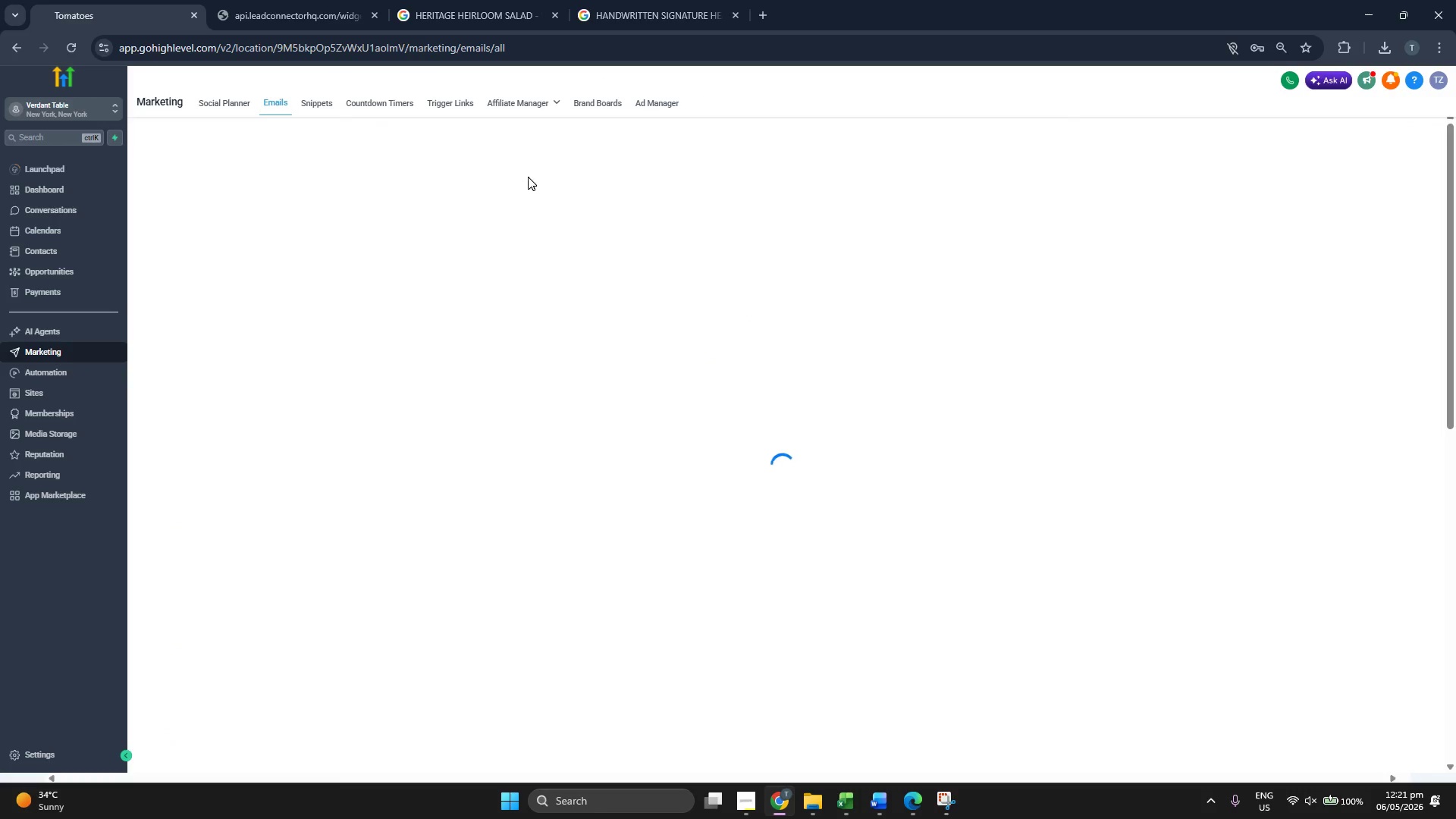 
mouse_move([554, 209])
 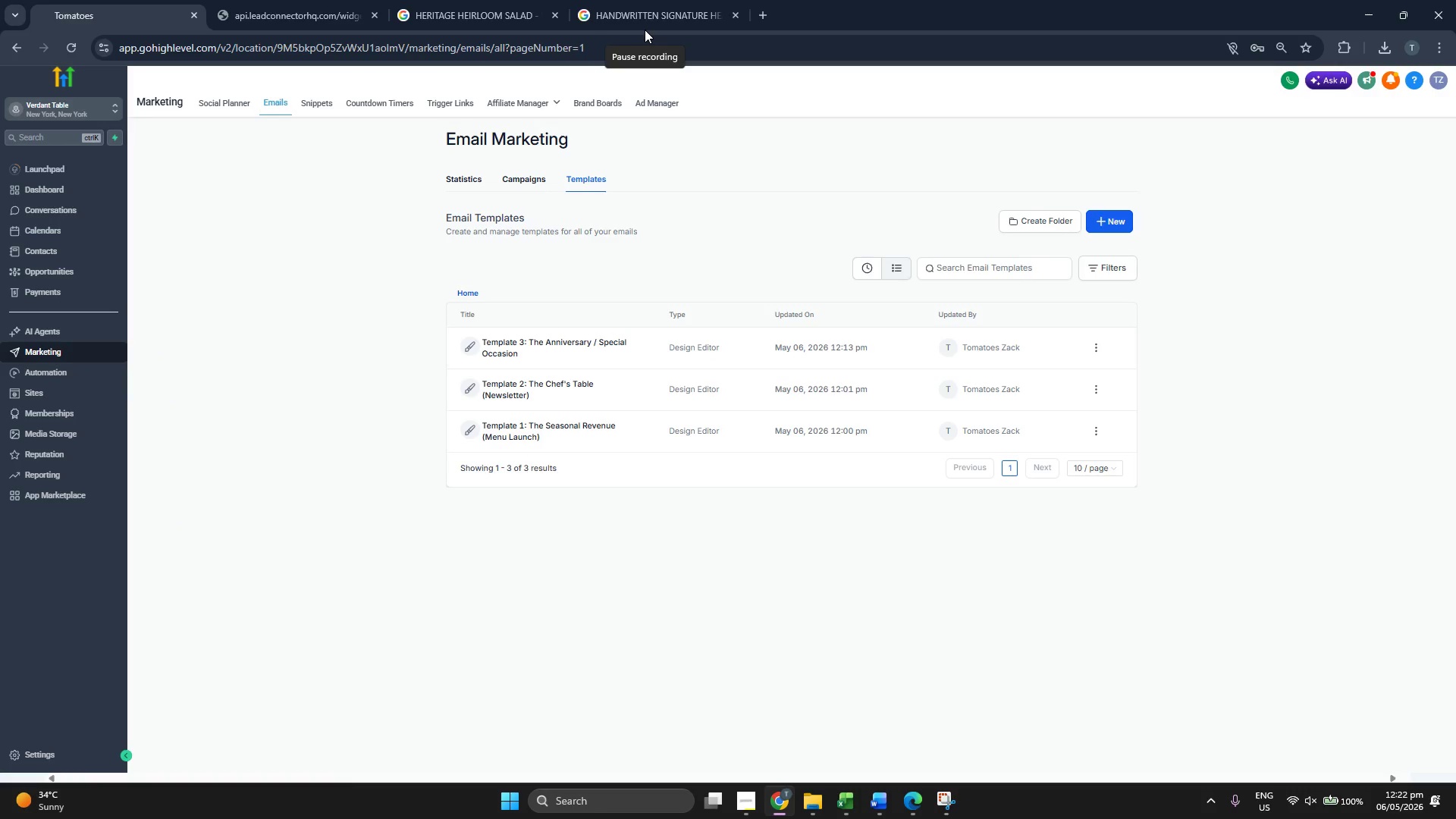 
left_click([645, 30])
 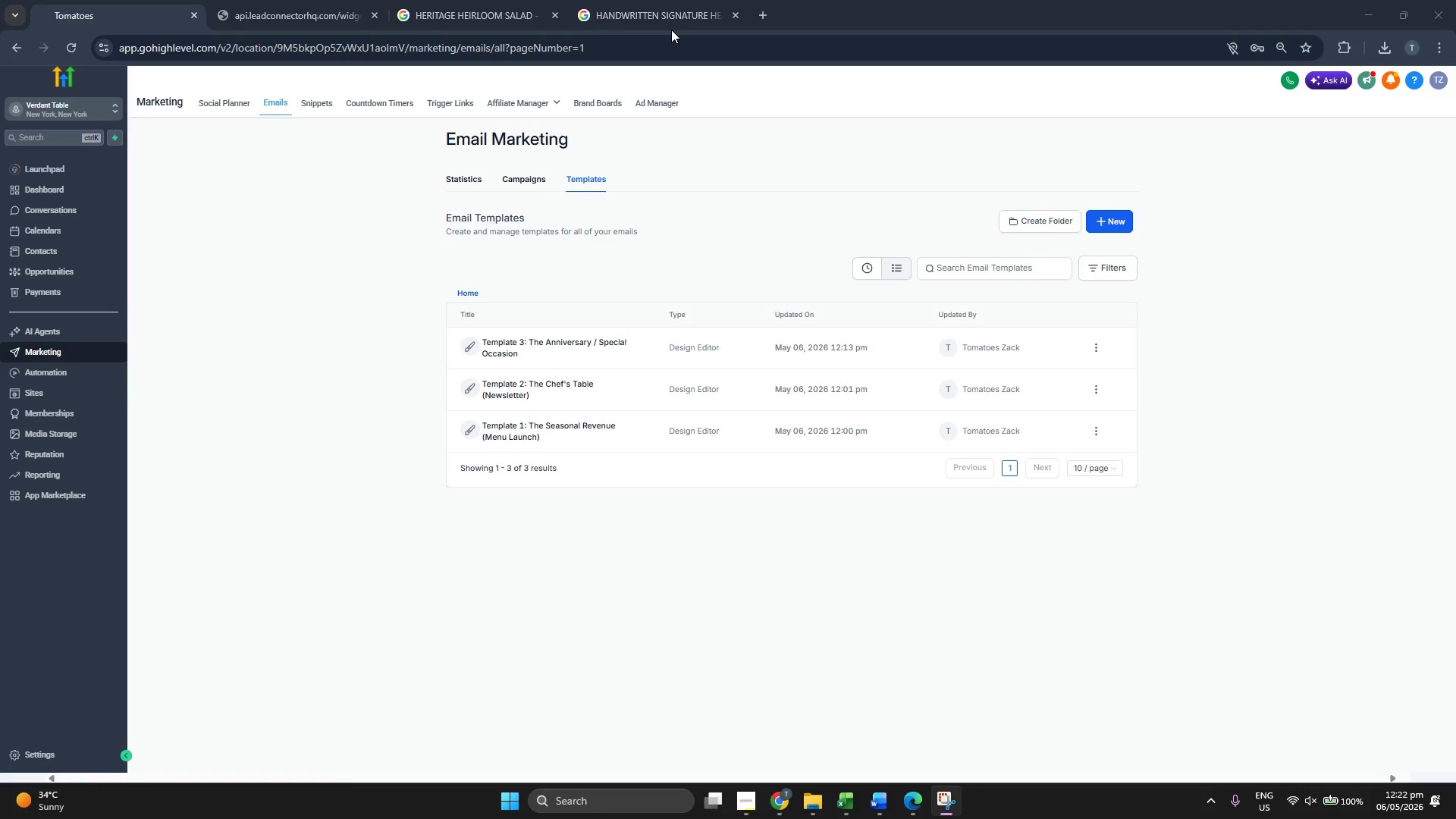 
left_click([671, 30])
 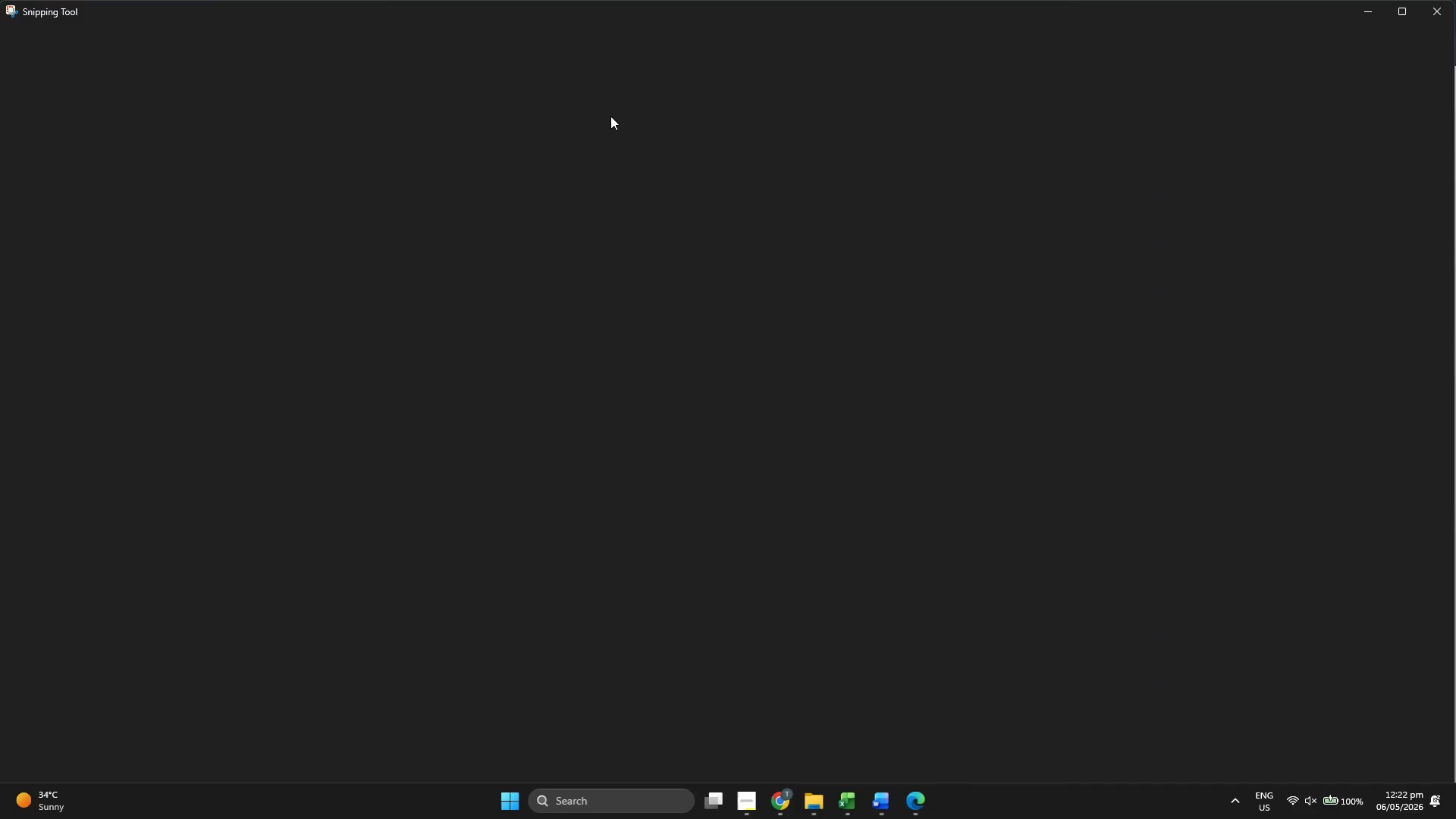 
left_click_drag(start_coordinate=[302, 11], to_coordinate=[382, 130])
 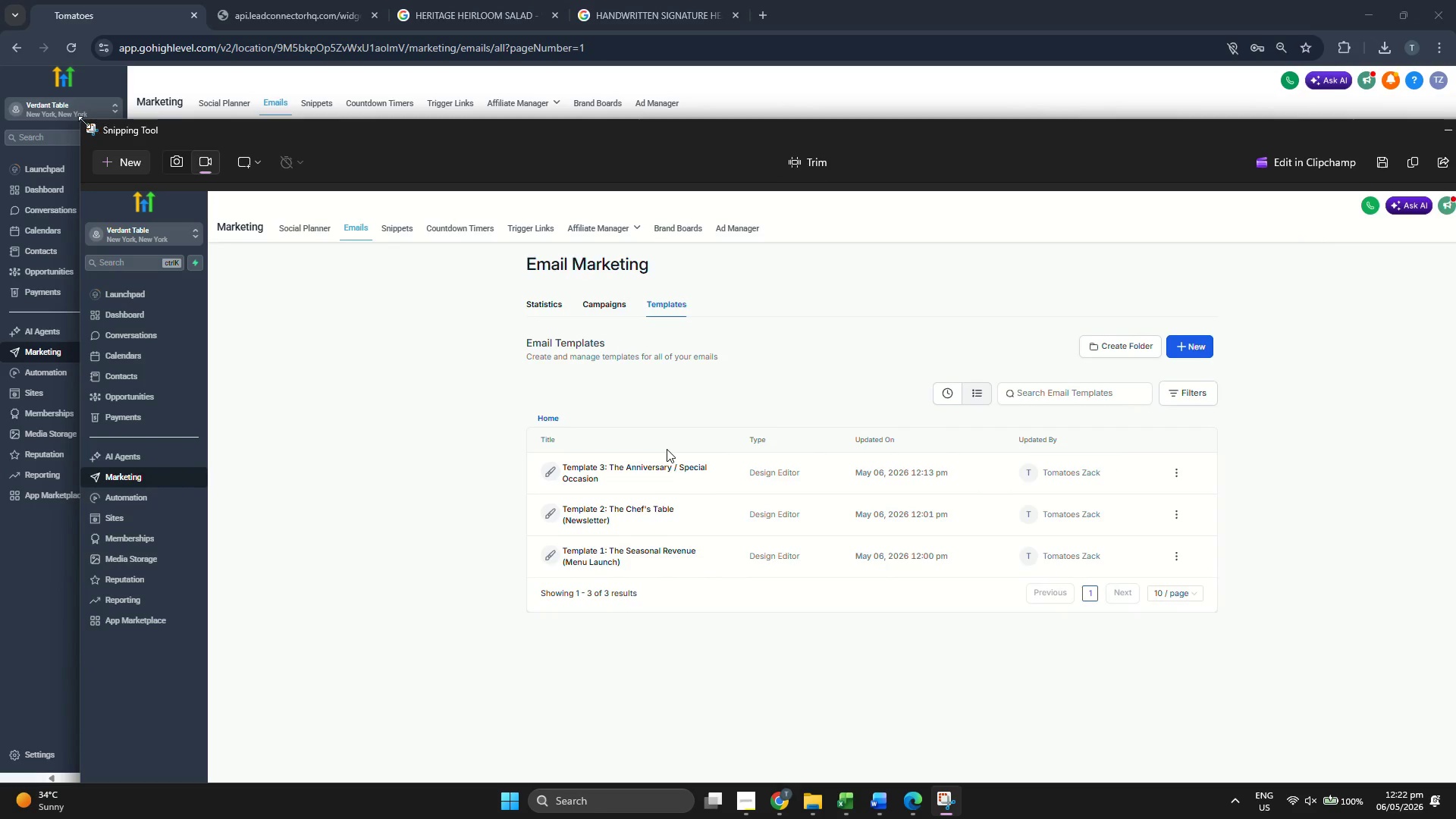 
left_click_drag(start_coordinate=[83, 122], to_coordinate=[697, 297])
 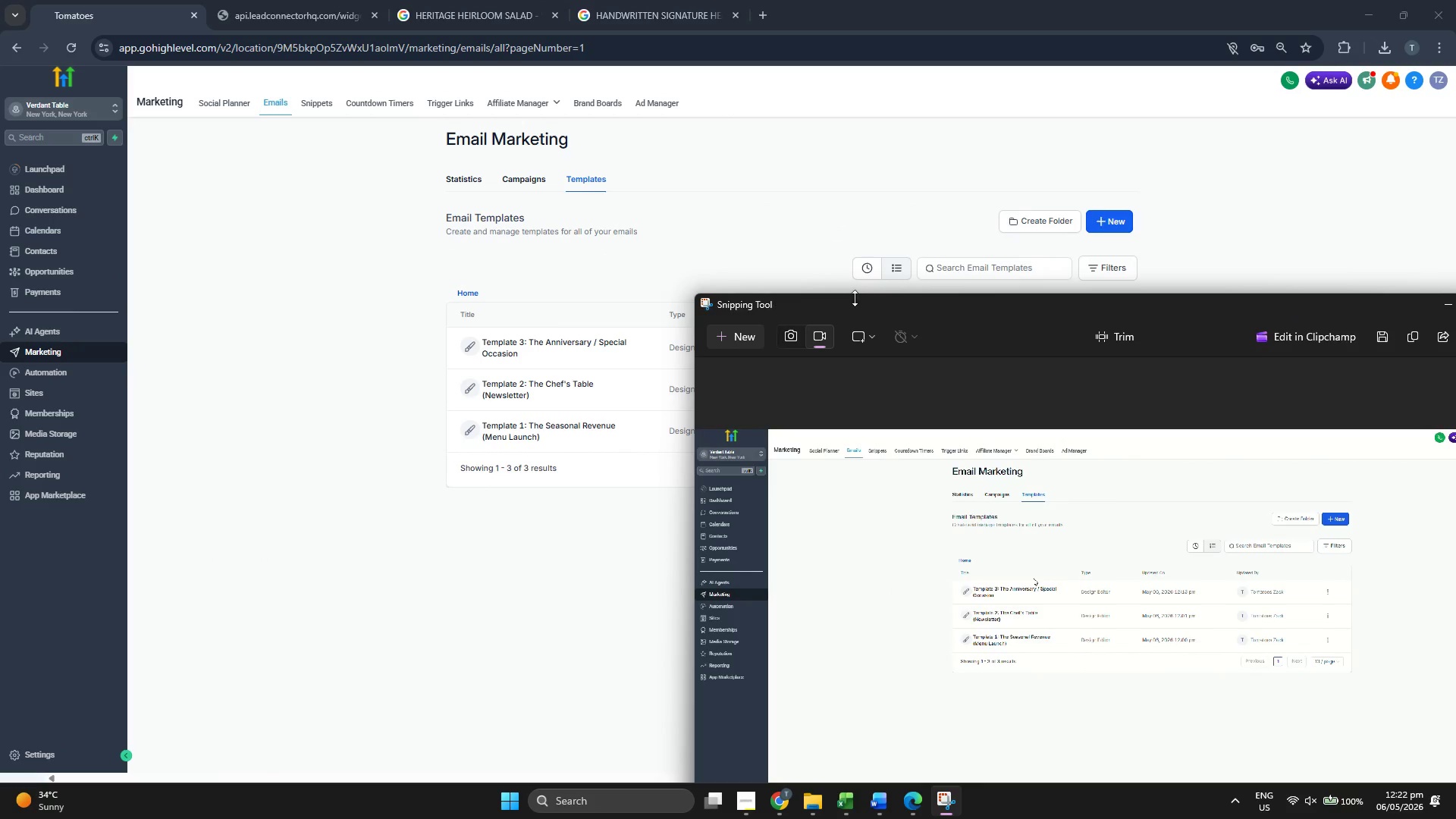 
left_click_drag(start_coordinate=[874, 306], to_coordinate=[452, 168])
 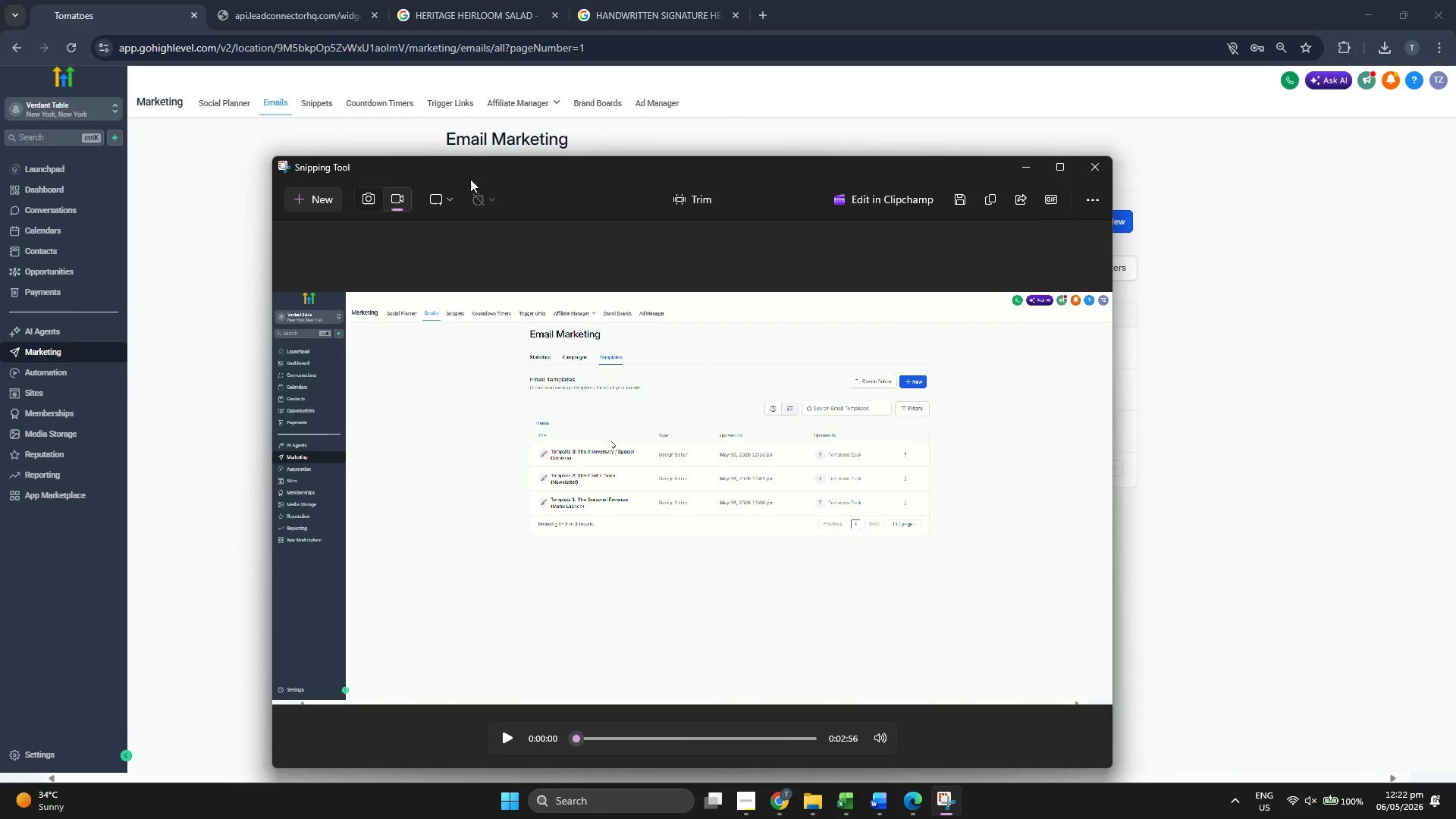 
left_click_drag(start_coordinate=[475, 177], to_coordinate=[434, 153])
 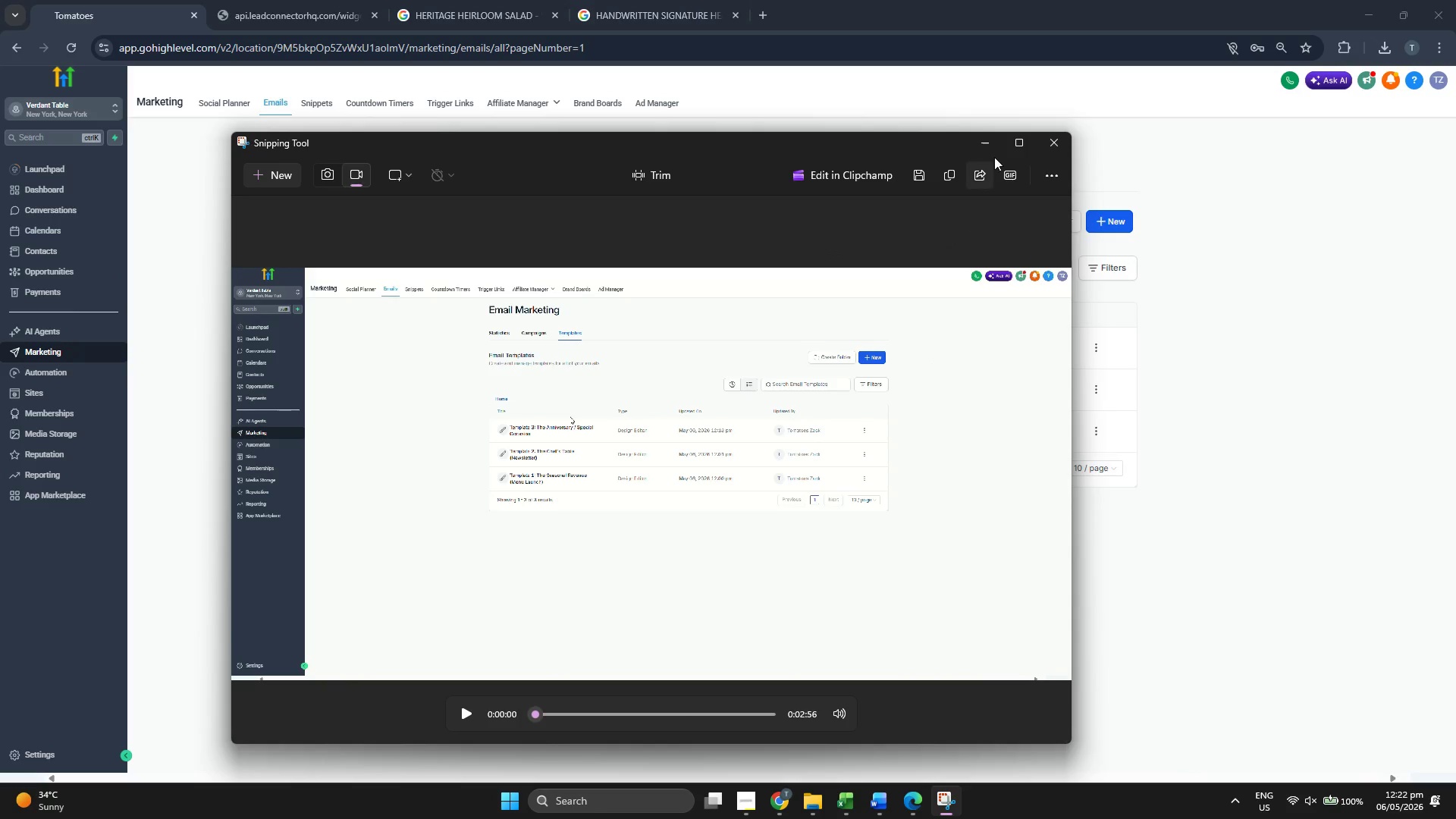 
left_click([987, 144])
 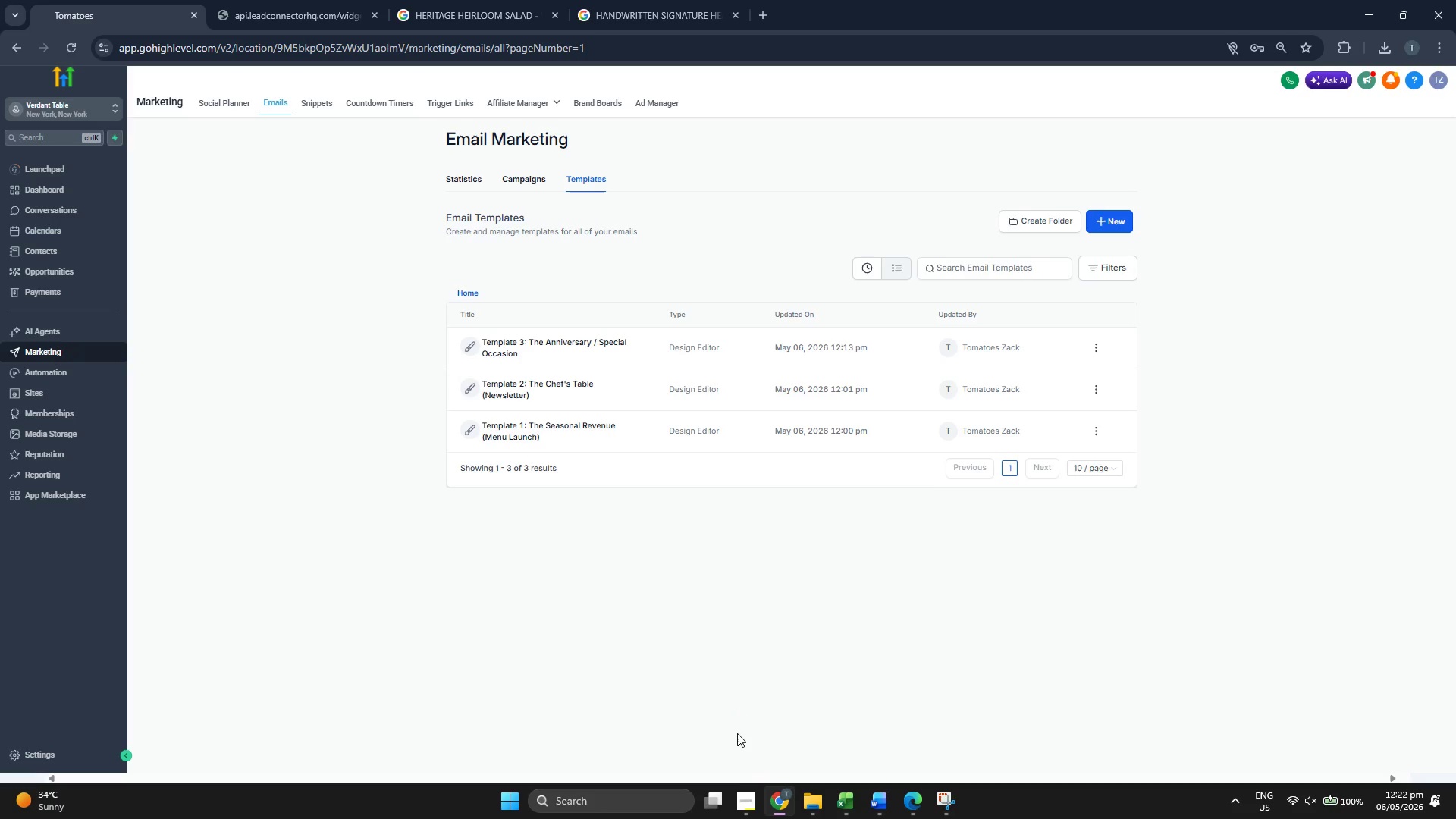 
left_click([744, 789])